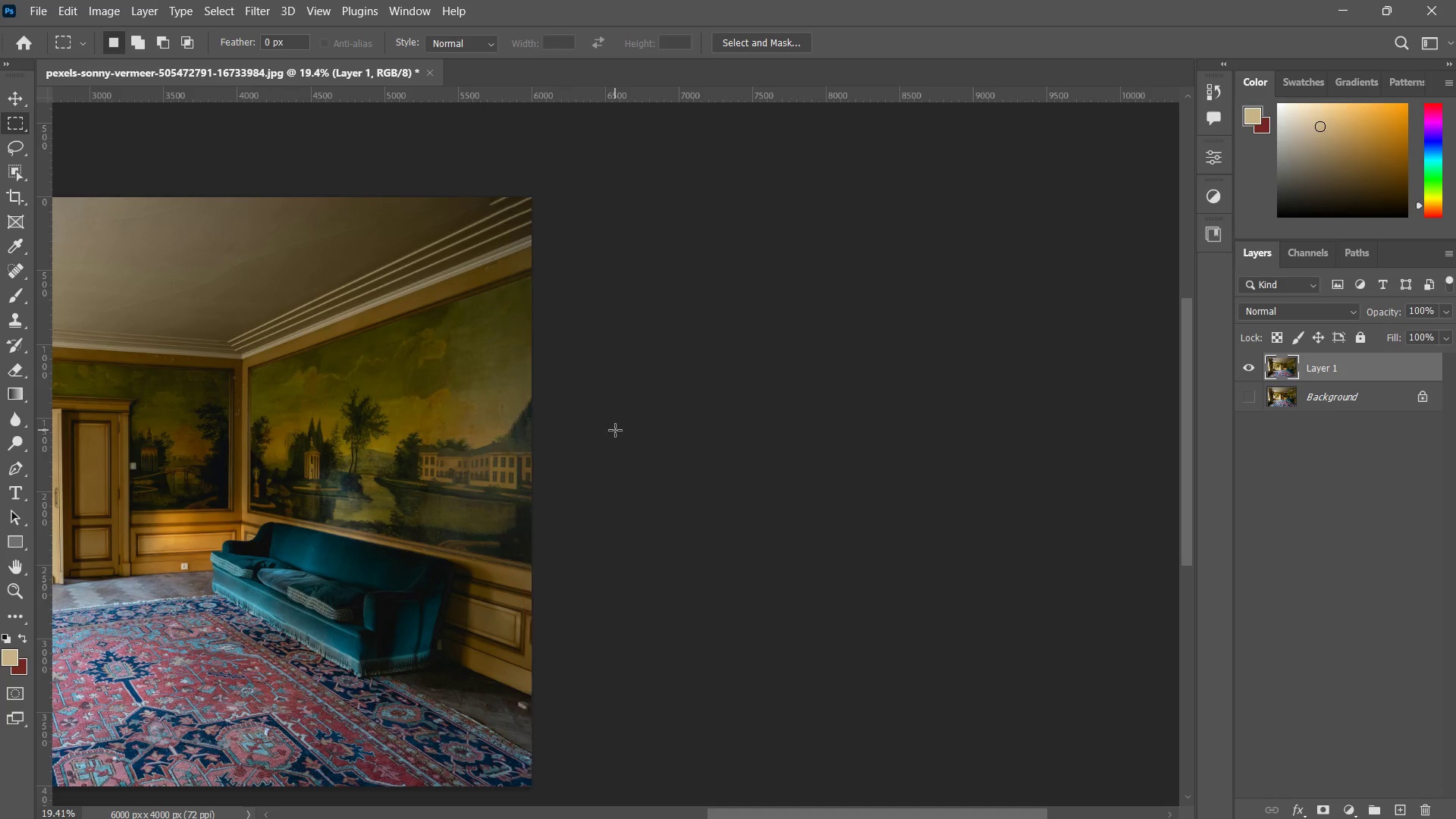 
key(Control+D)
 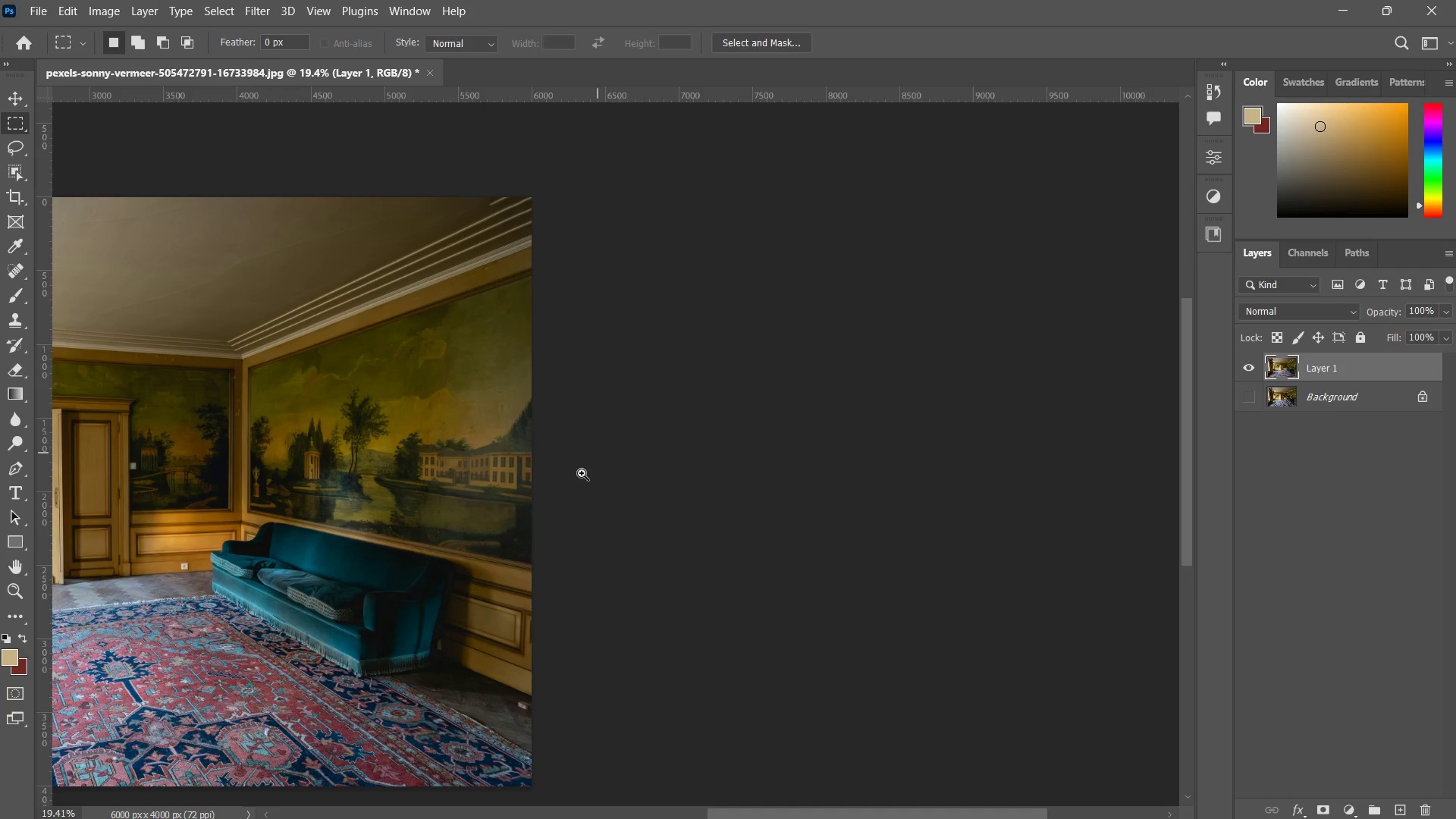 
type(zz zs)
 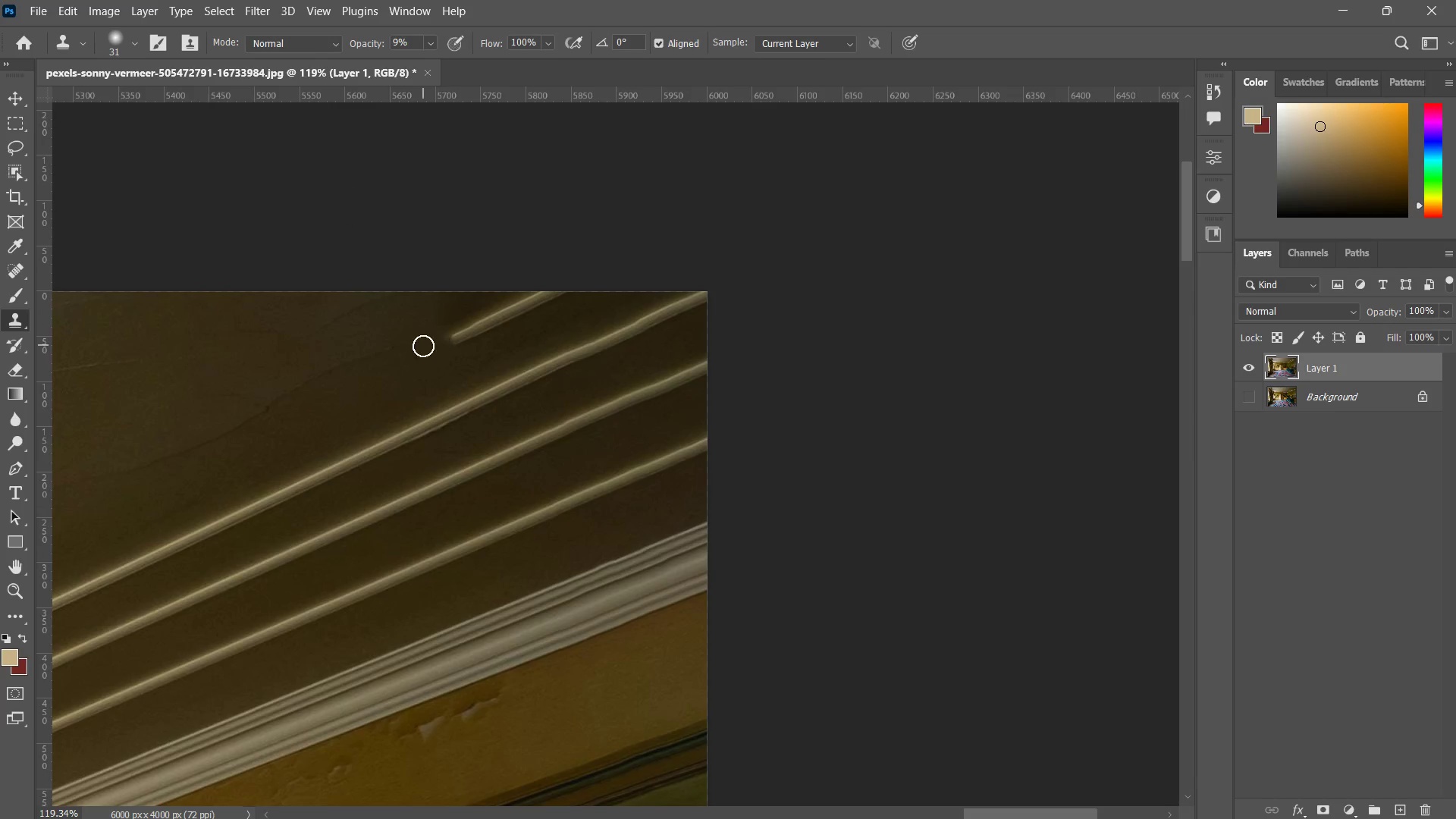 
left_click_drag(start_coordinate=[523, 210], to_coordinate=[606, 158])
 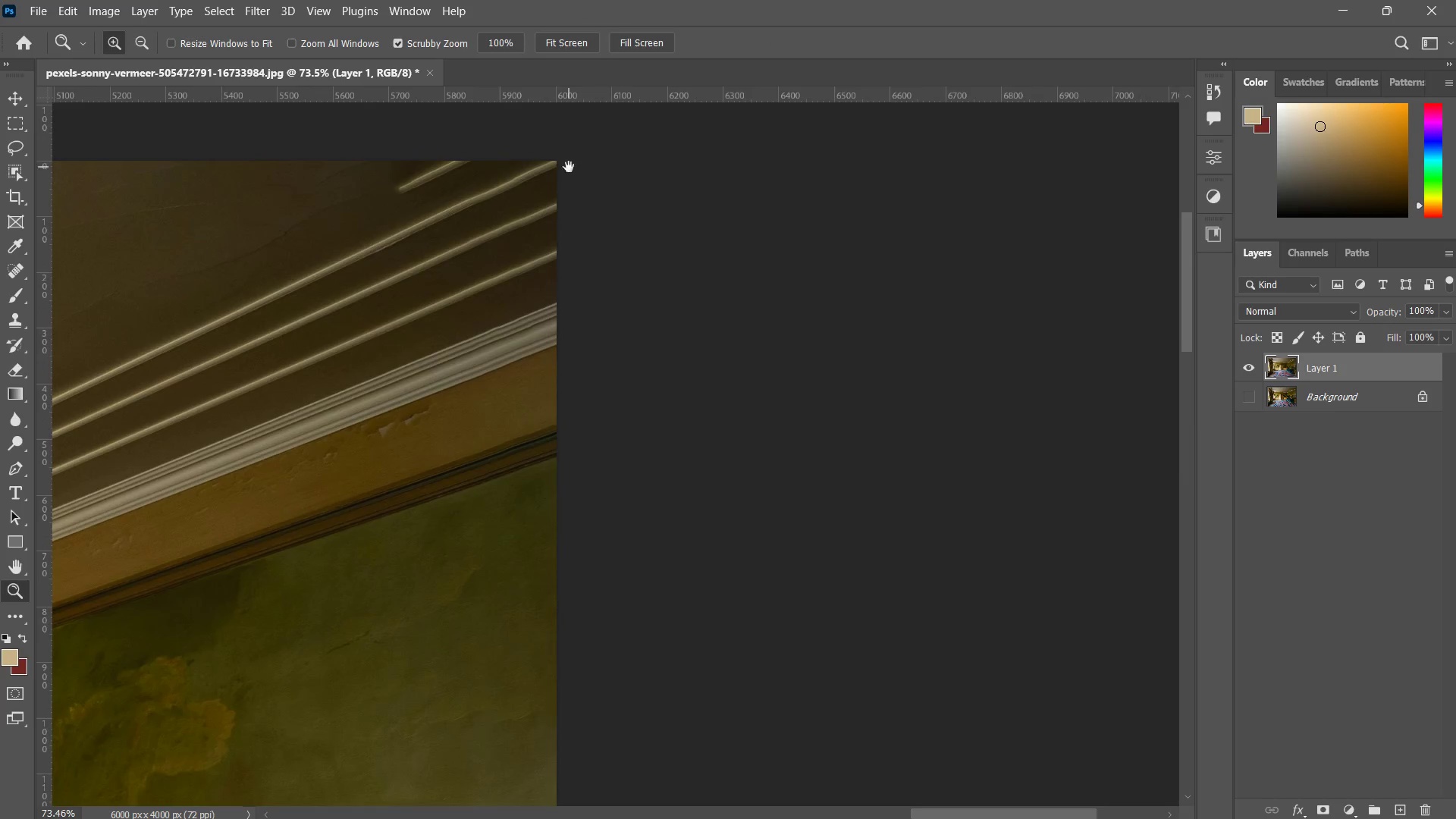 
left_click_drag(start_coordinate=[571, 175], to_coordinate=[594, 253])
 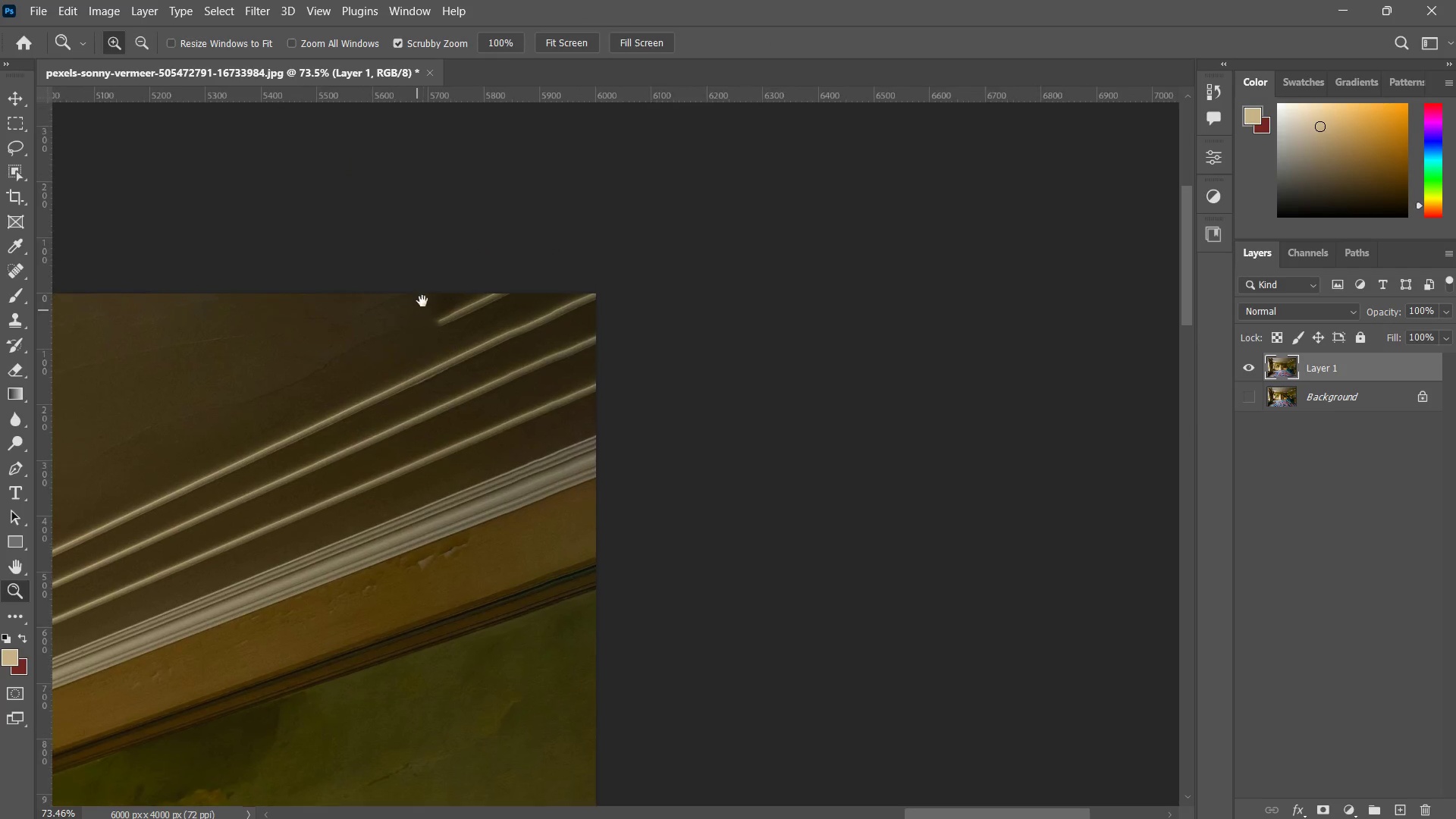 
left_click_drag(start_coordinate=[419, 306], to_coordinate=[482, 272])
 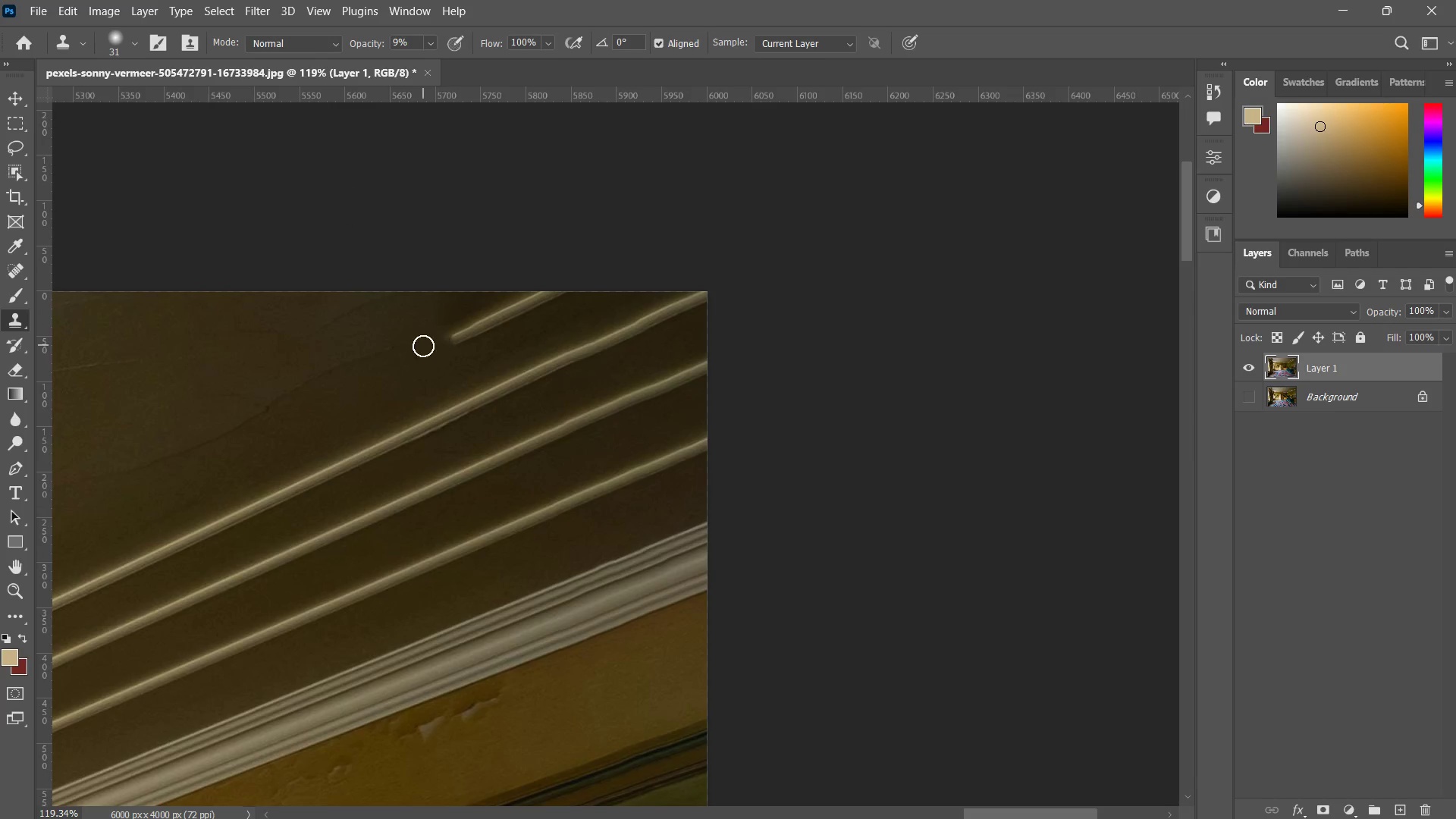 
hold_key(key=AltLeft, duration=2.11)
 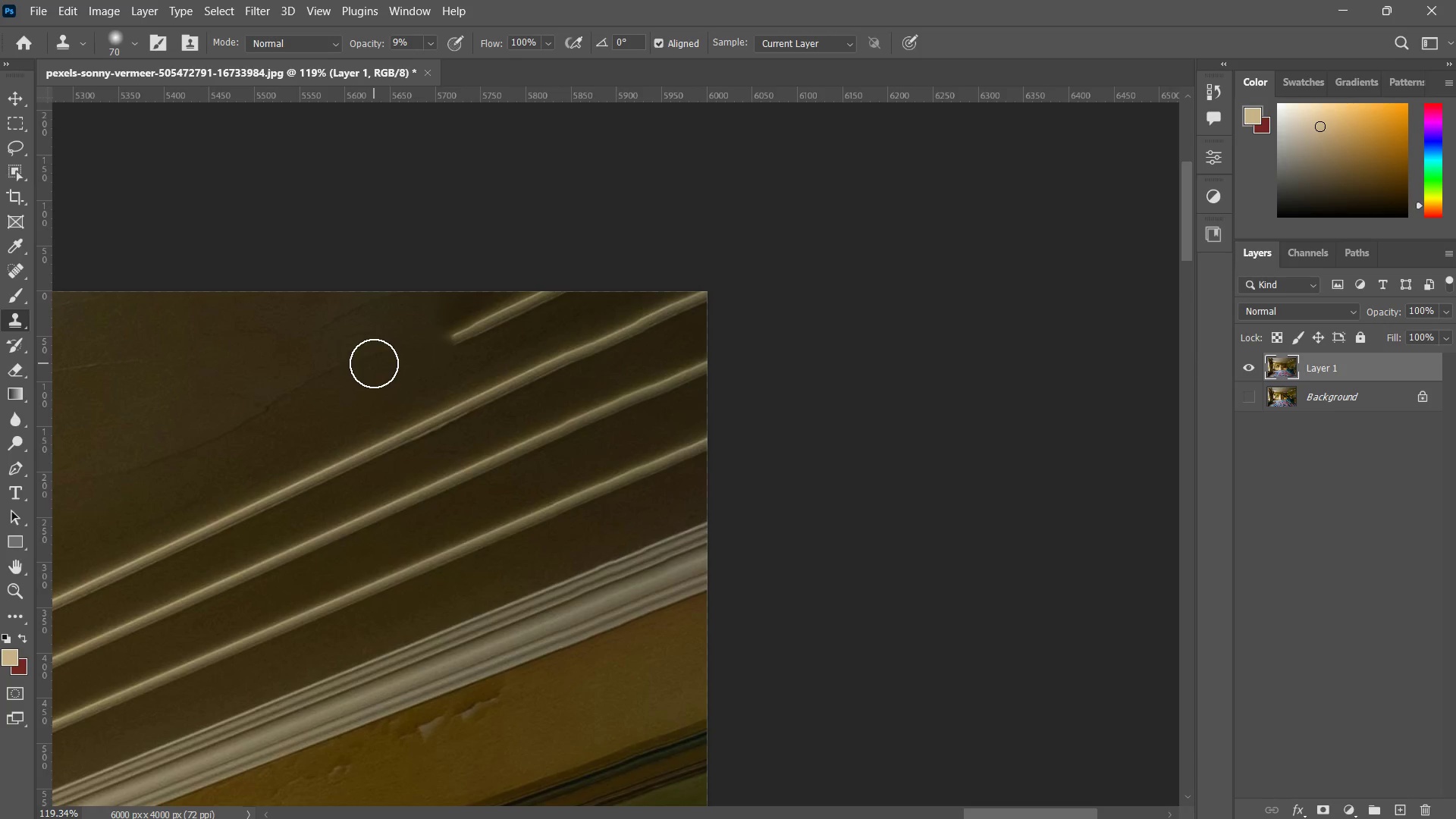 
hold_key(key=AltLeft, duration=0.38)
left_click([375, 365])
 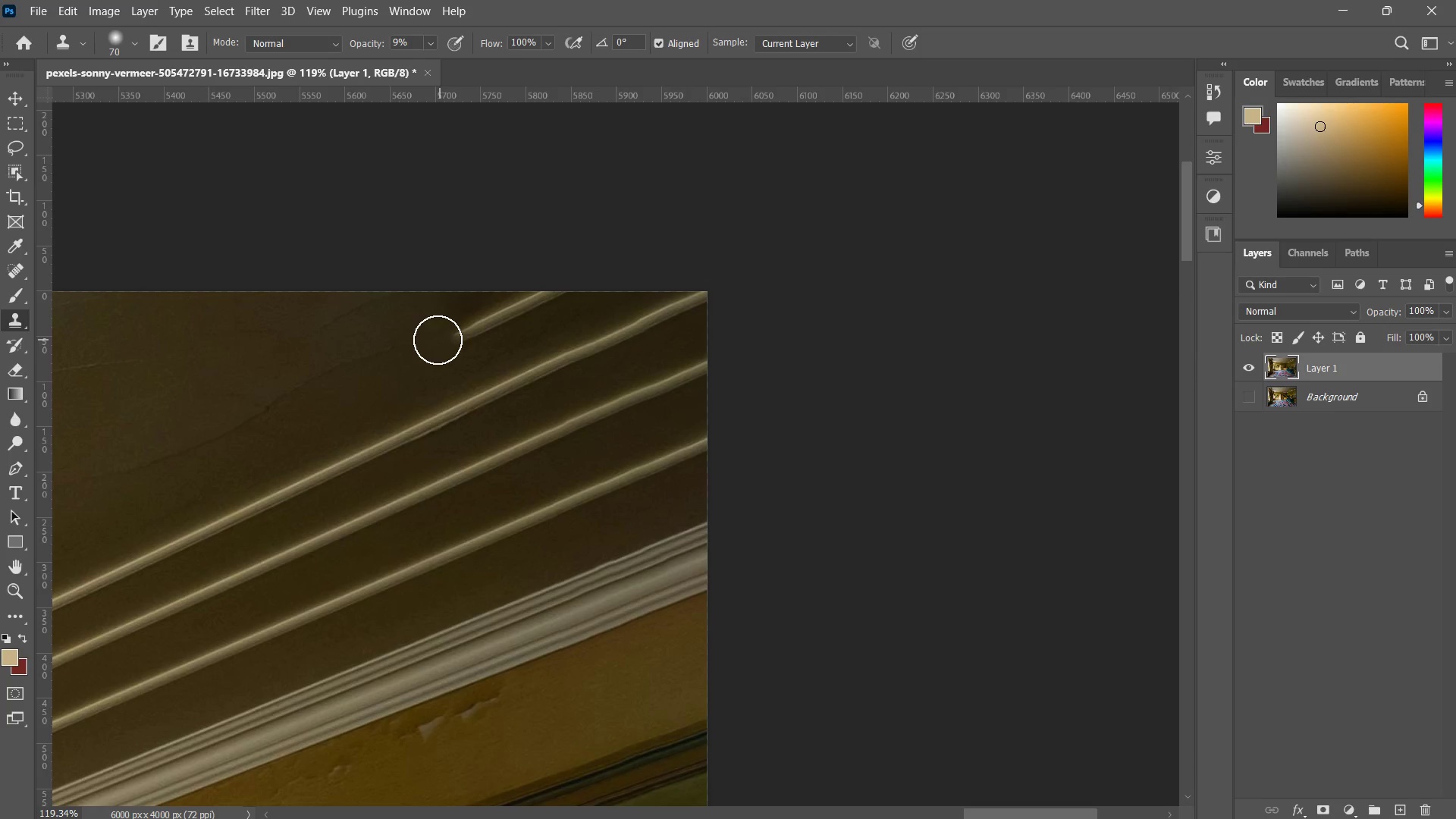 
left_click_drag(start_coordinate=[437, 340], to_coordinate=[531, 312])
 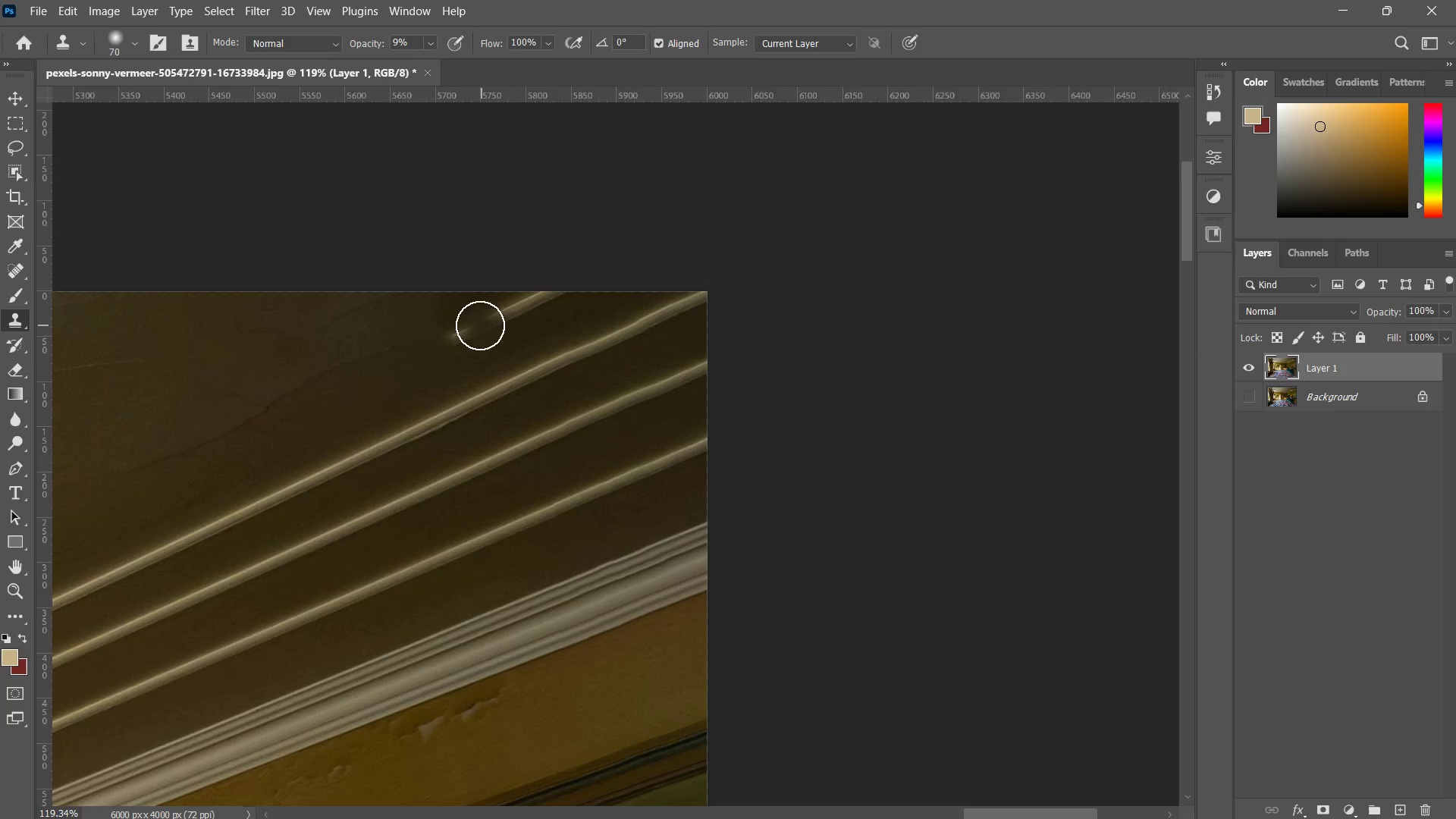 
left_click_drag(start_coordinate=[482, 325], to_coordinate=[500, 318])
 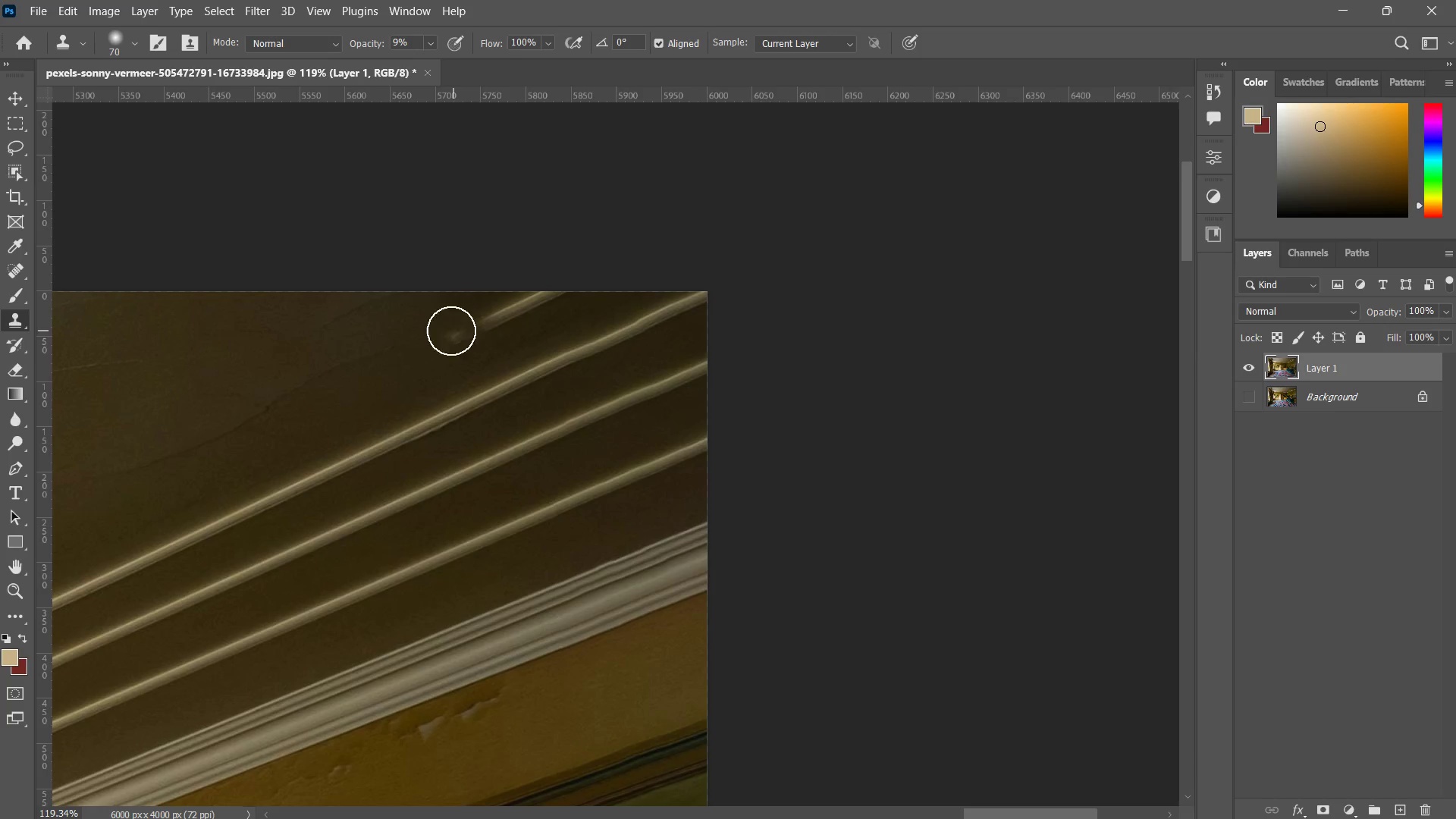 
left_click_drag(start_coordinate=[456, 329], to_coordinate=[449, 333])
 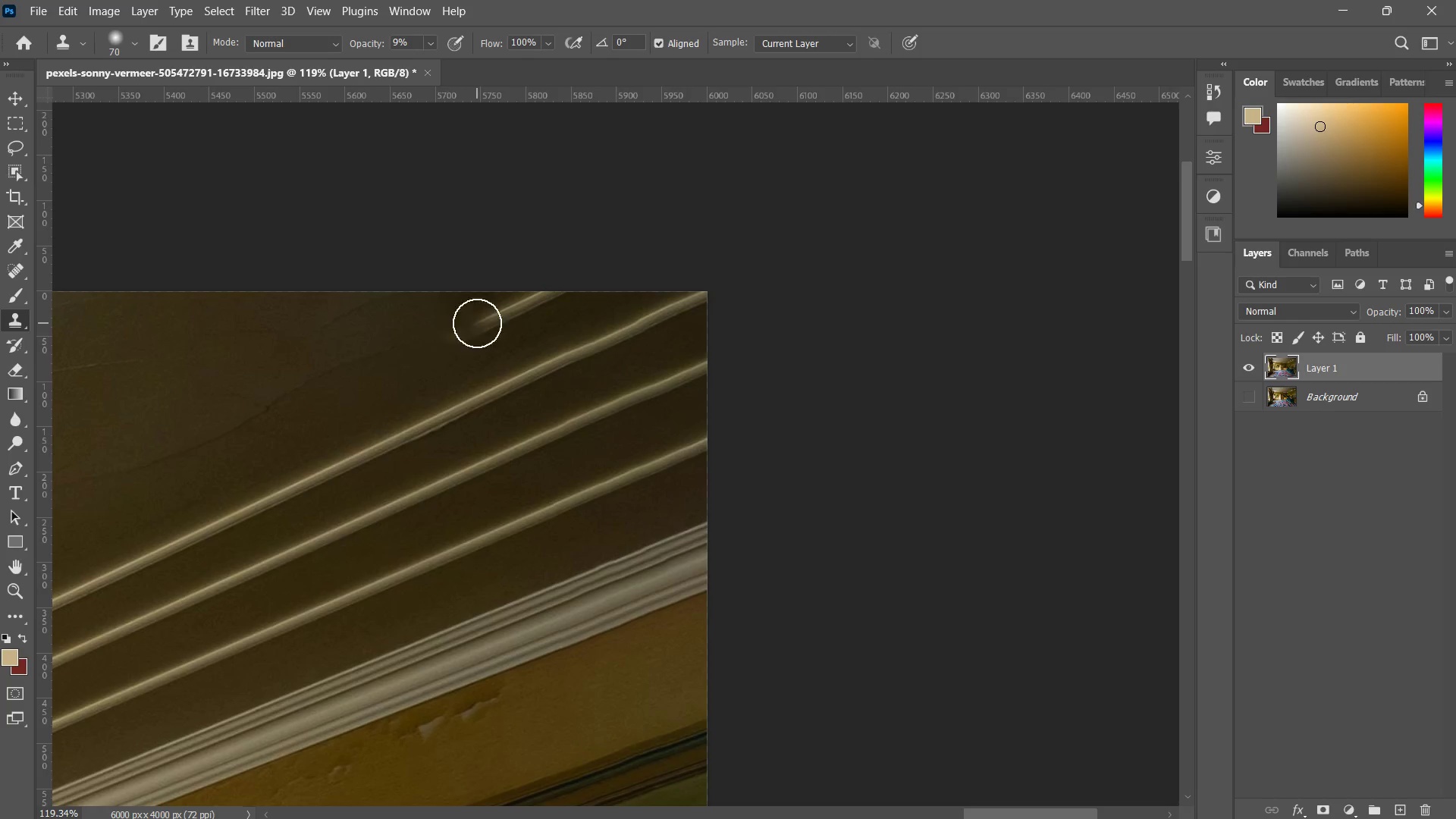 
left_click_drag(start_coordinate=[477, 323], to_coordinate=[445, 336])
 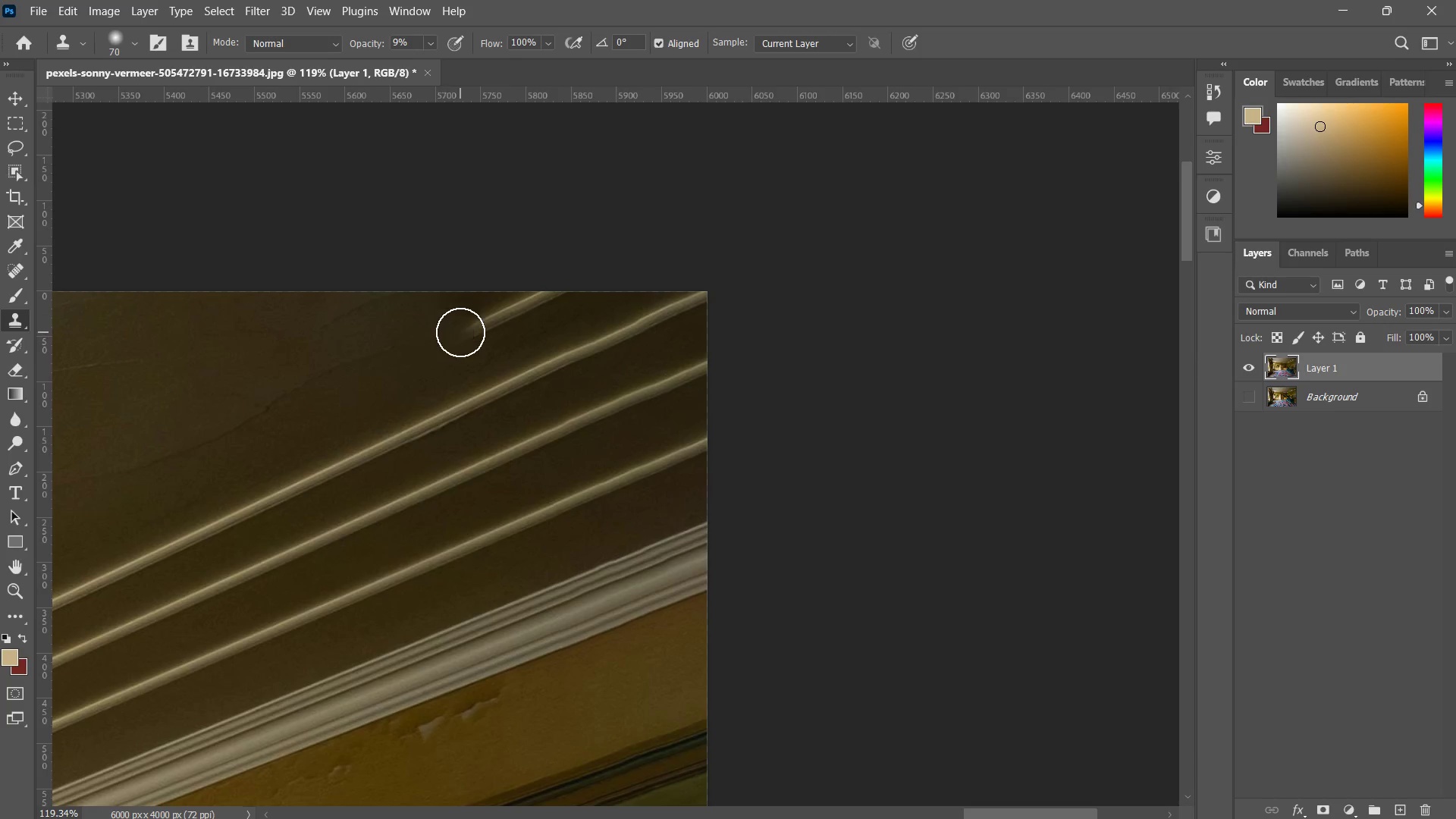 
left_click_drag(start_coordinate=[457, 332], to_coordinate=[461, 332])
 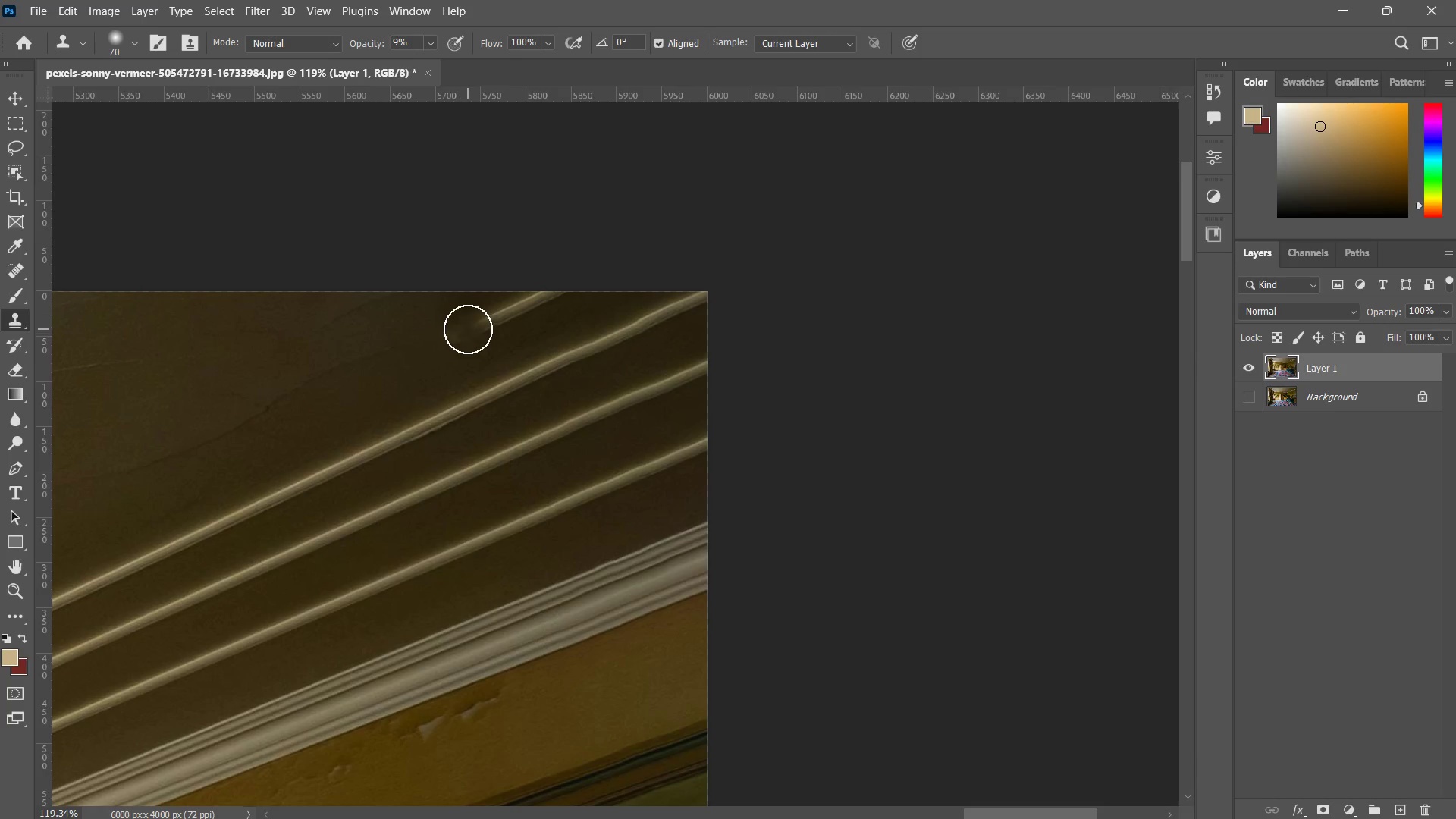 
triple_click([468, 329])
 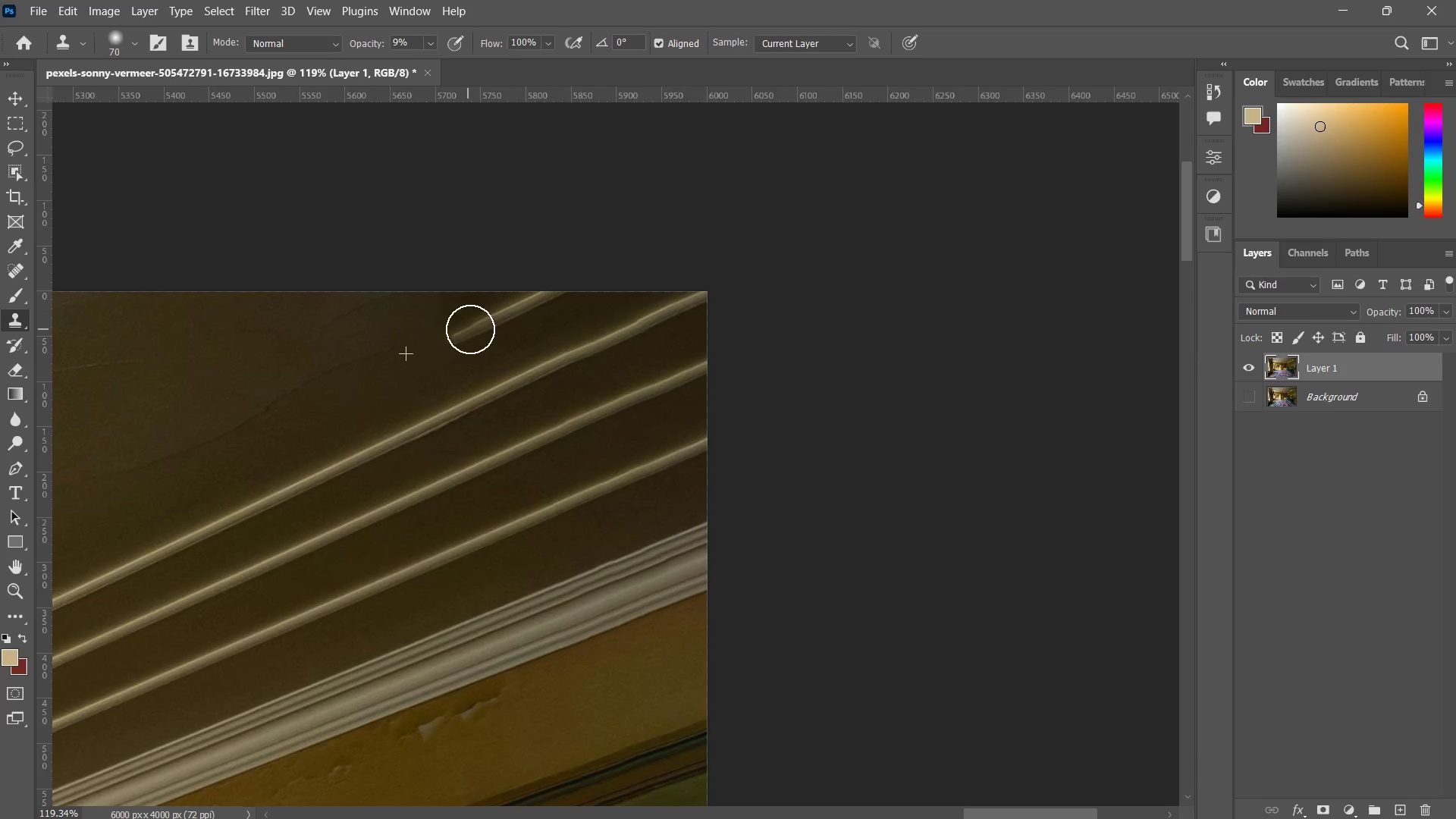 
left_click_drag(start_coordinate=[475, 329], to_coordinate=[486, 325])
 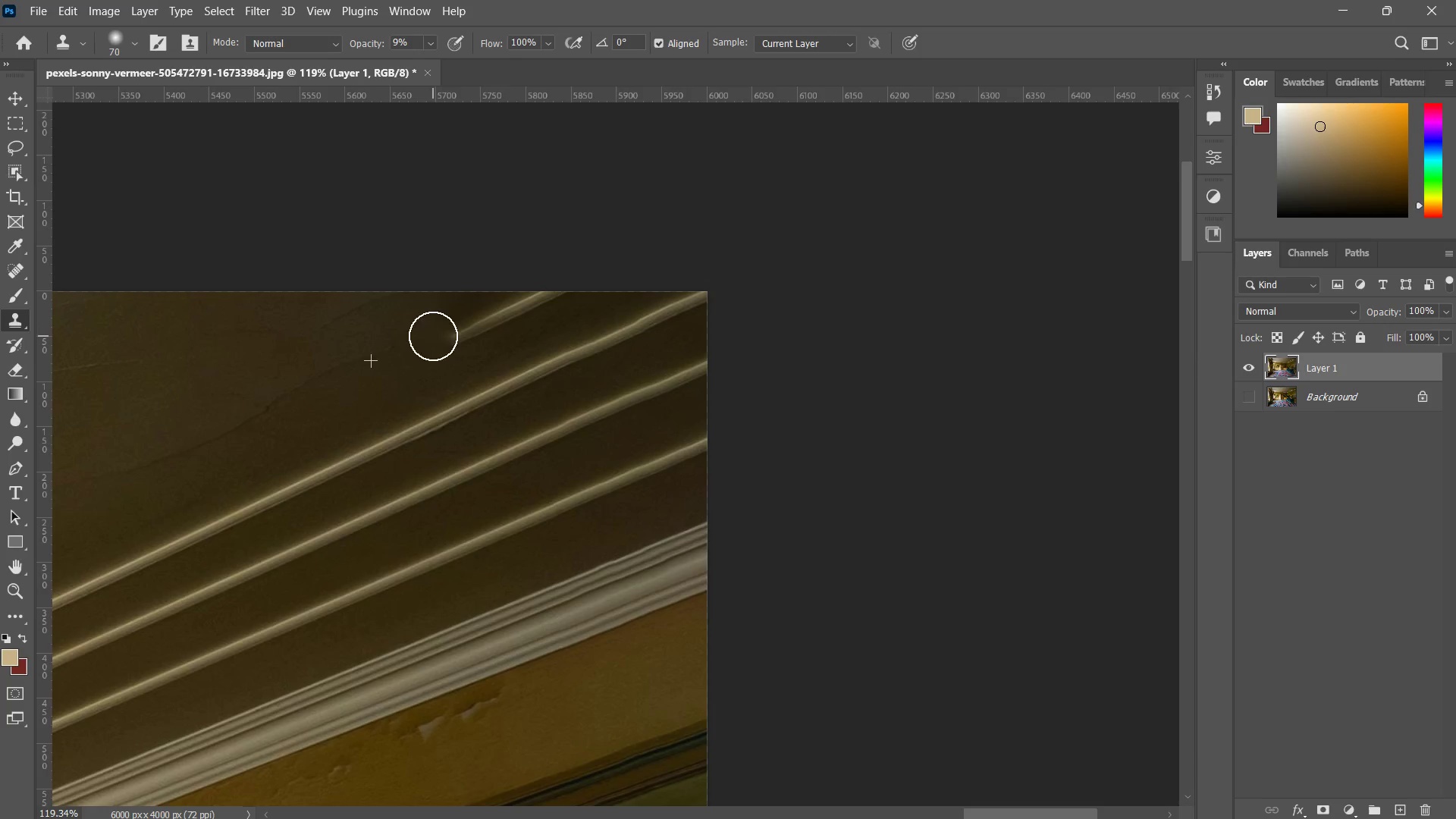 
left_click_drag(start_coordinate=[442, 334], to_coordinate=[495, 306])
 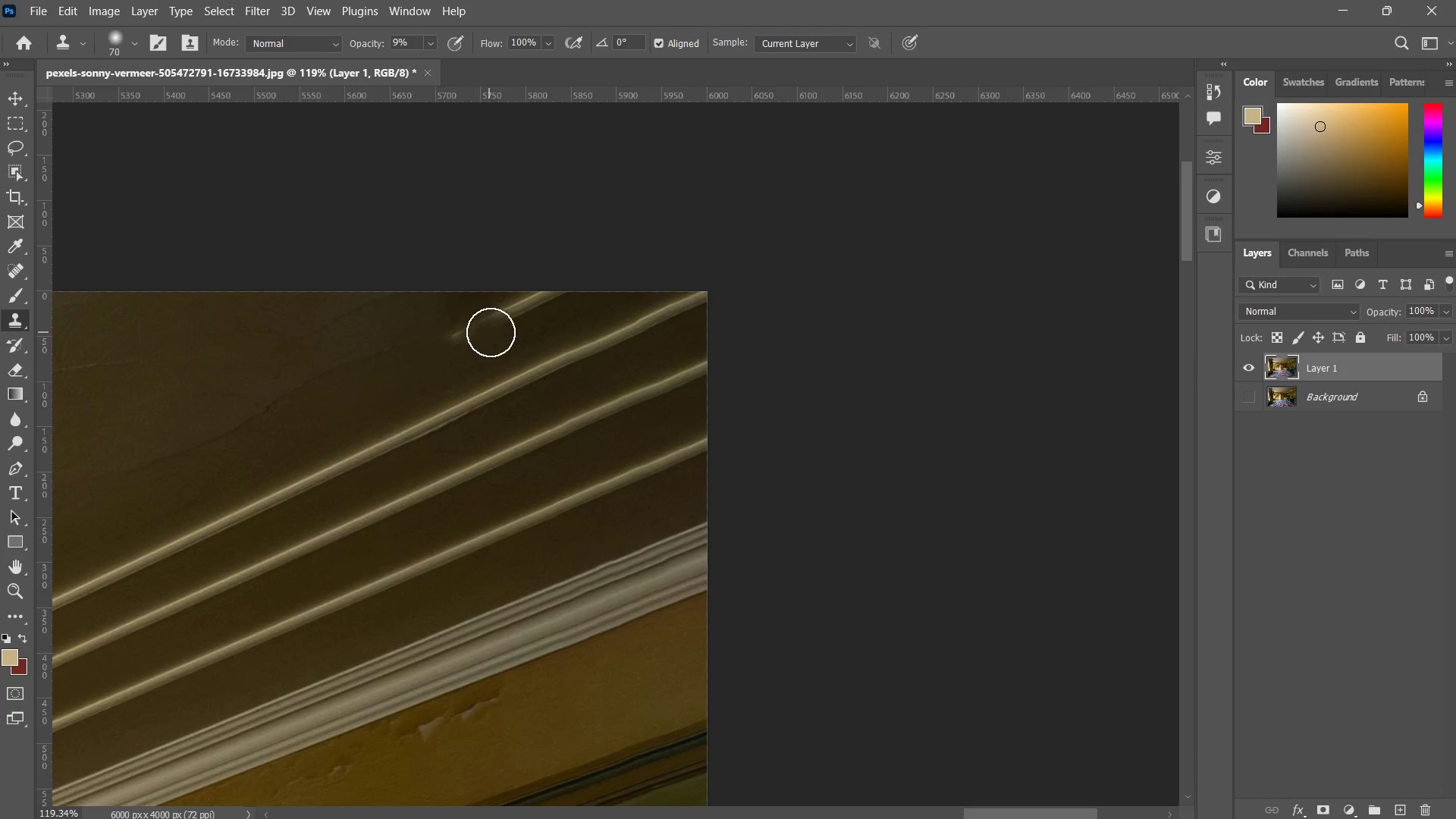 
key(L)
 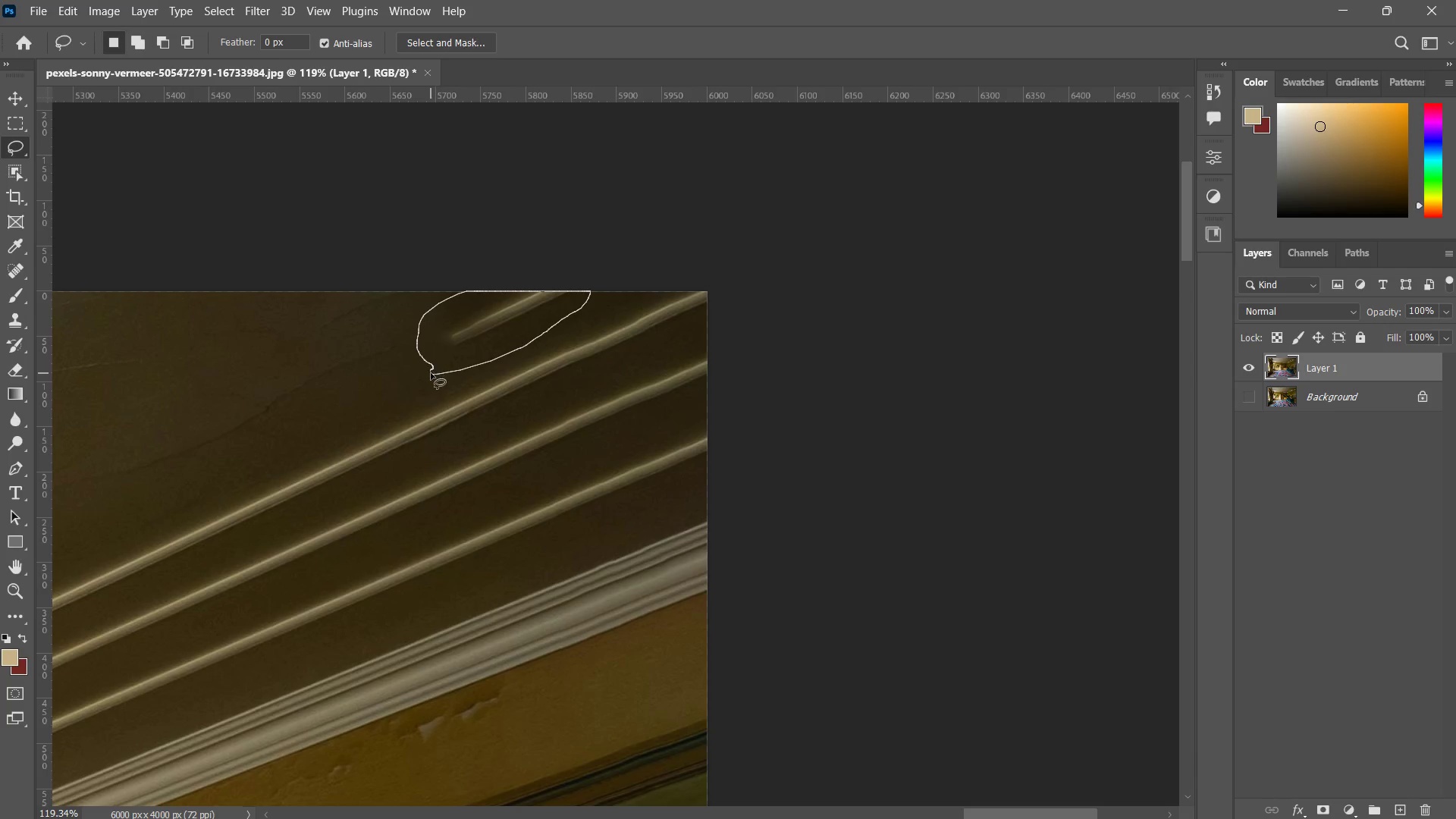 
key(M)
 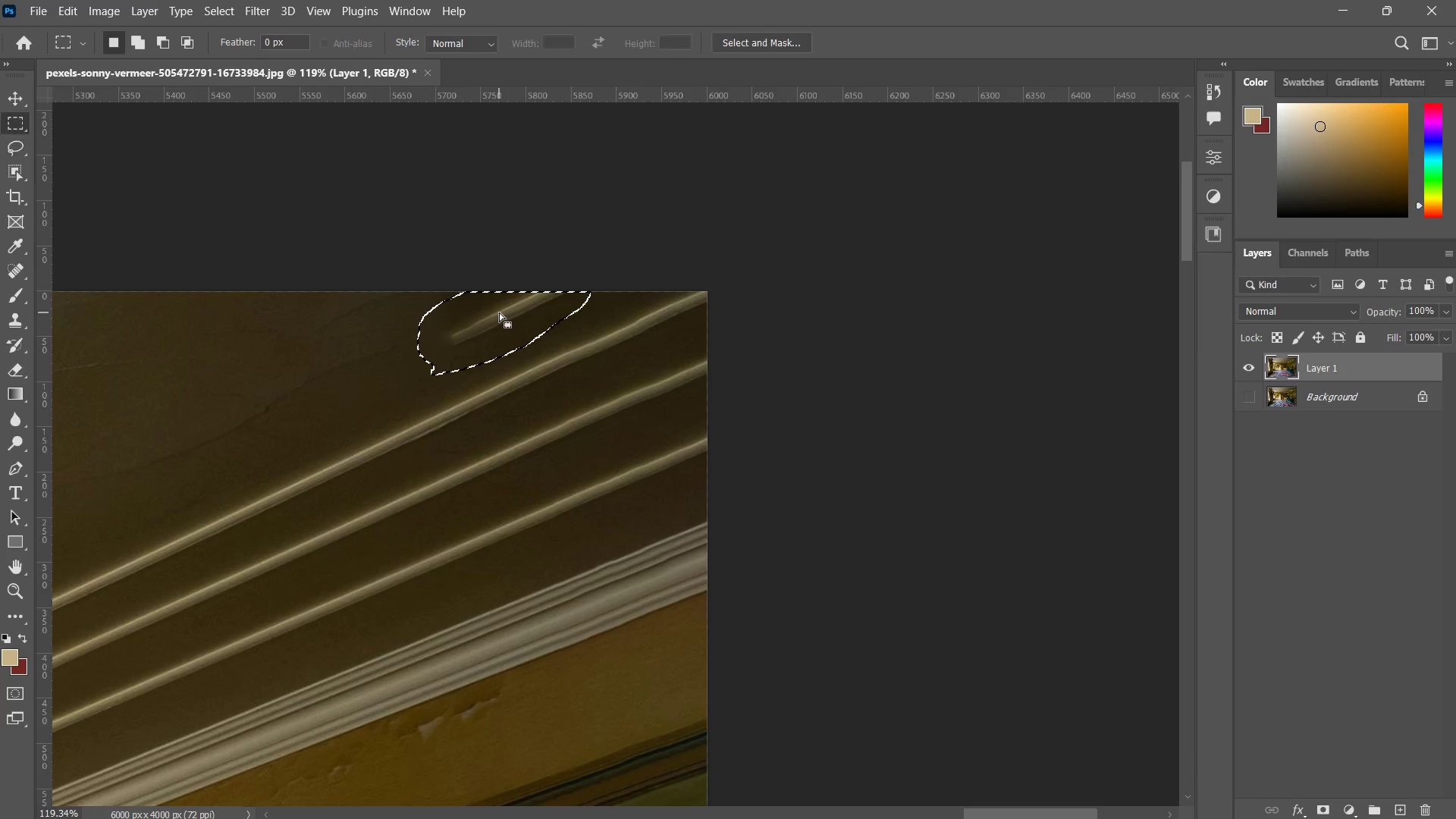 
right_click([496, 312])
 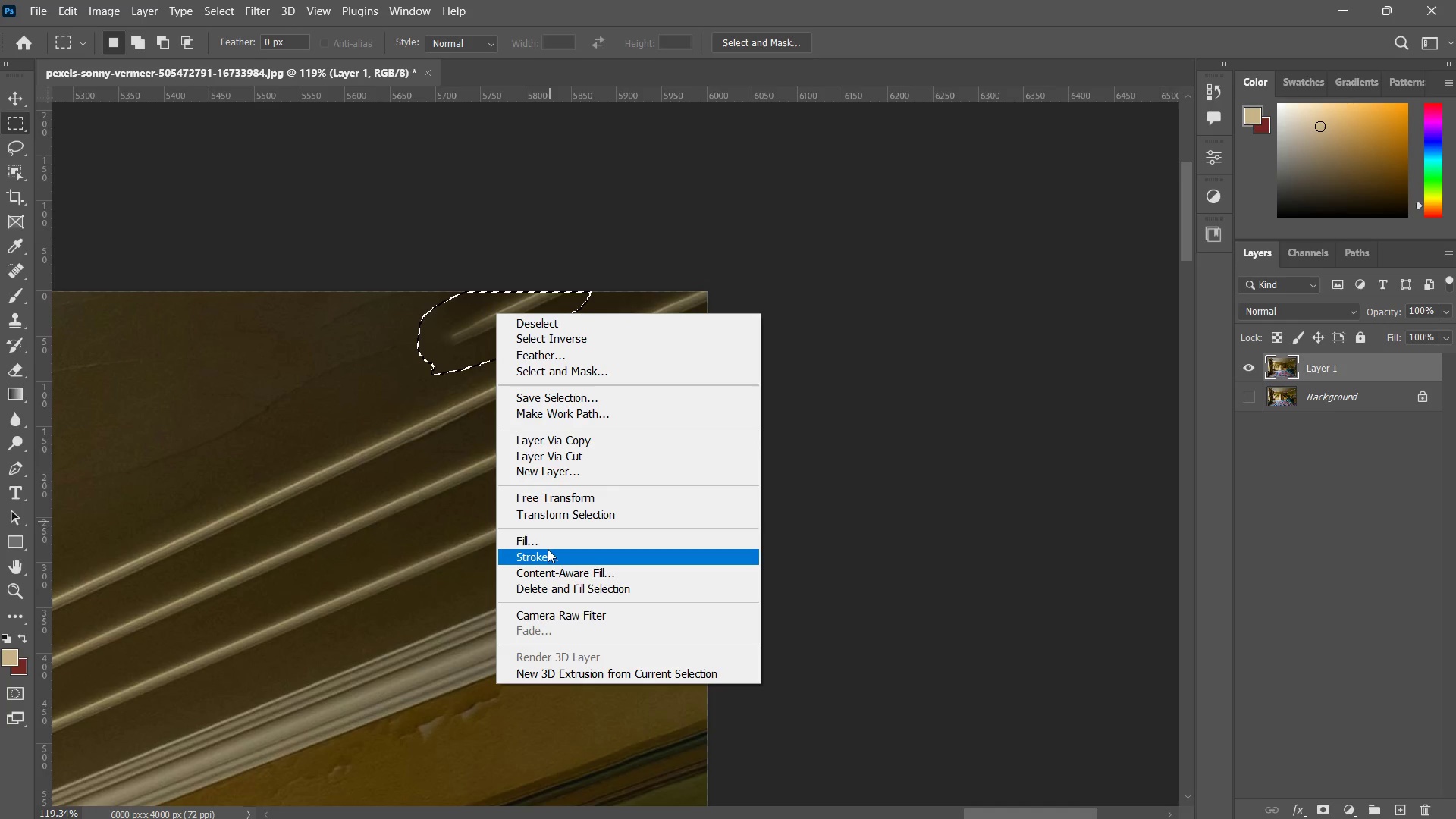 
left_click([543, 539])
 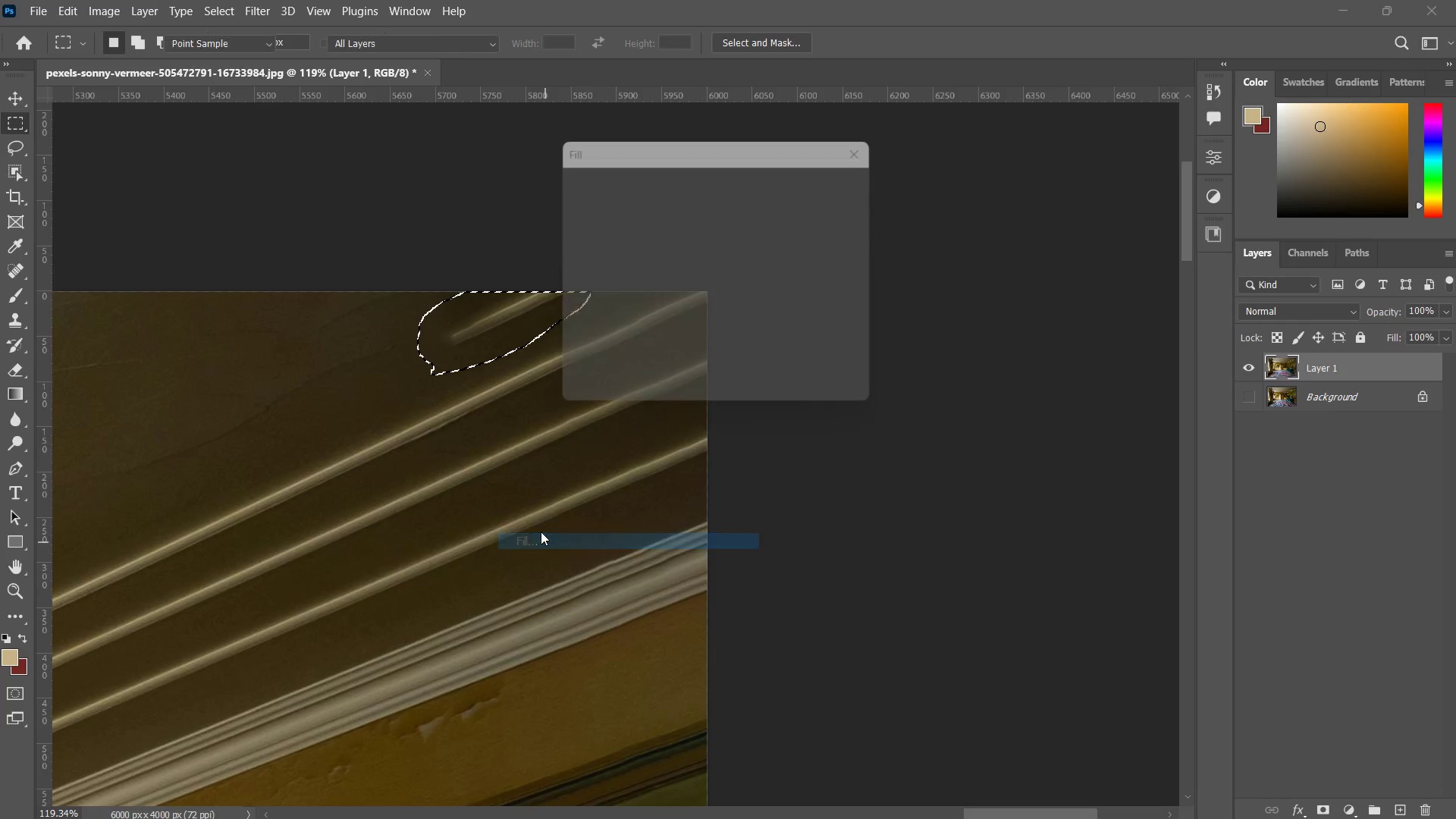 
key(Enter)
 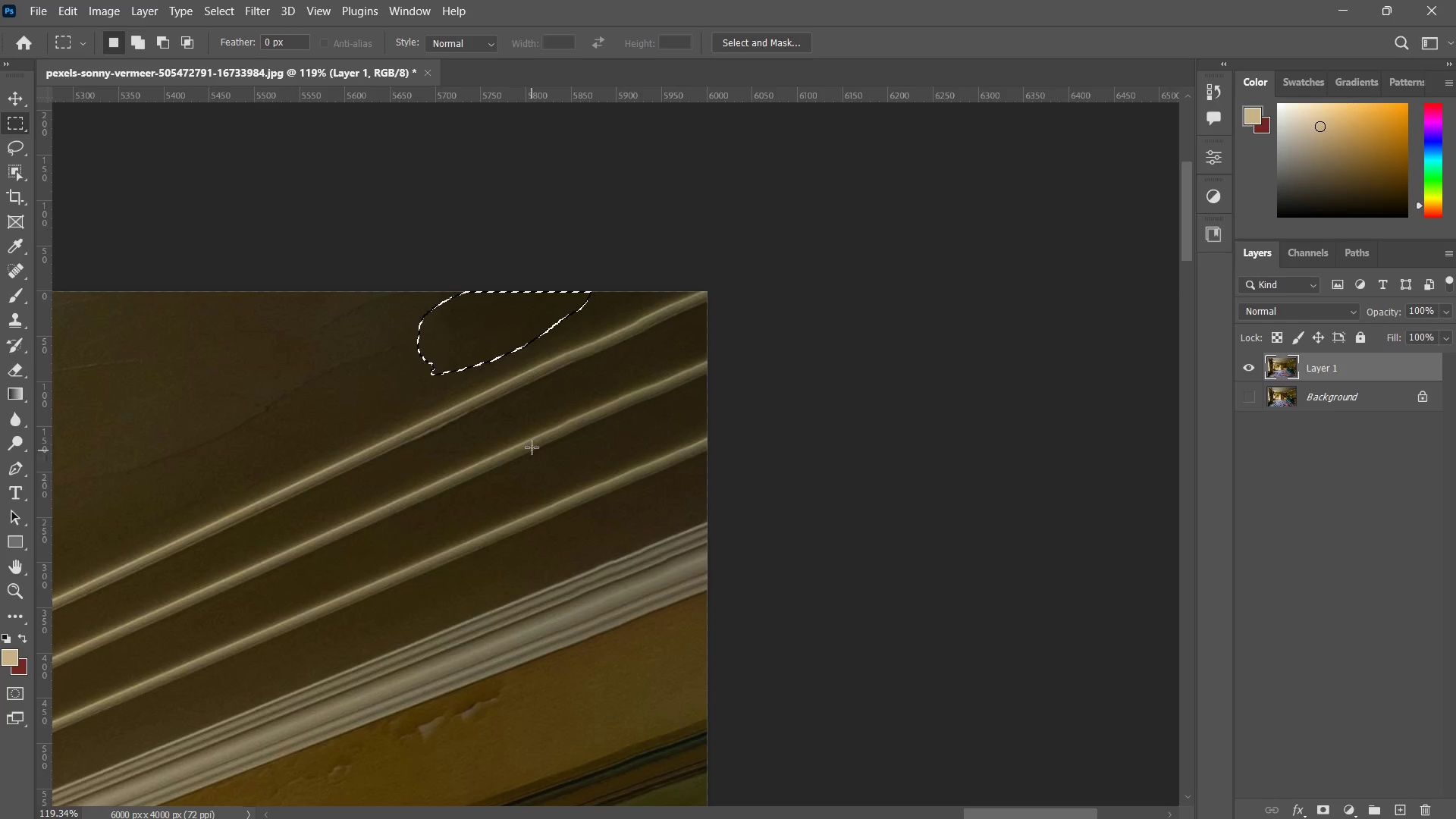 
key(Control+ControlLeft)
 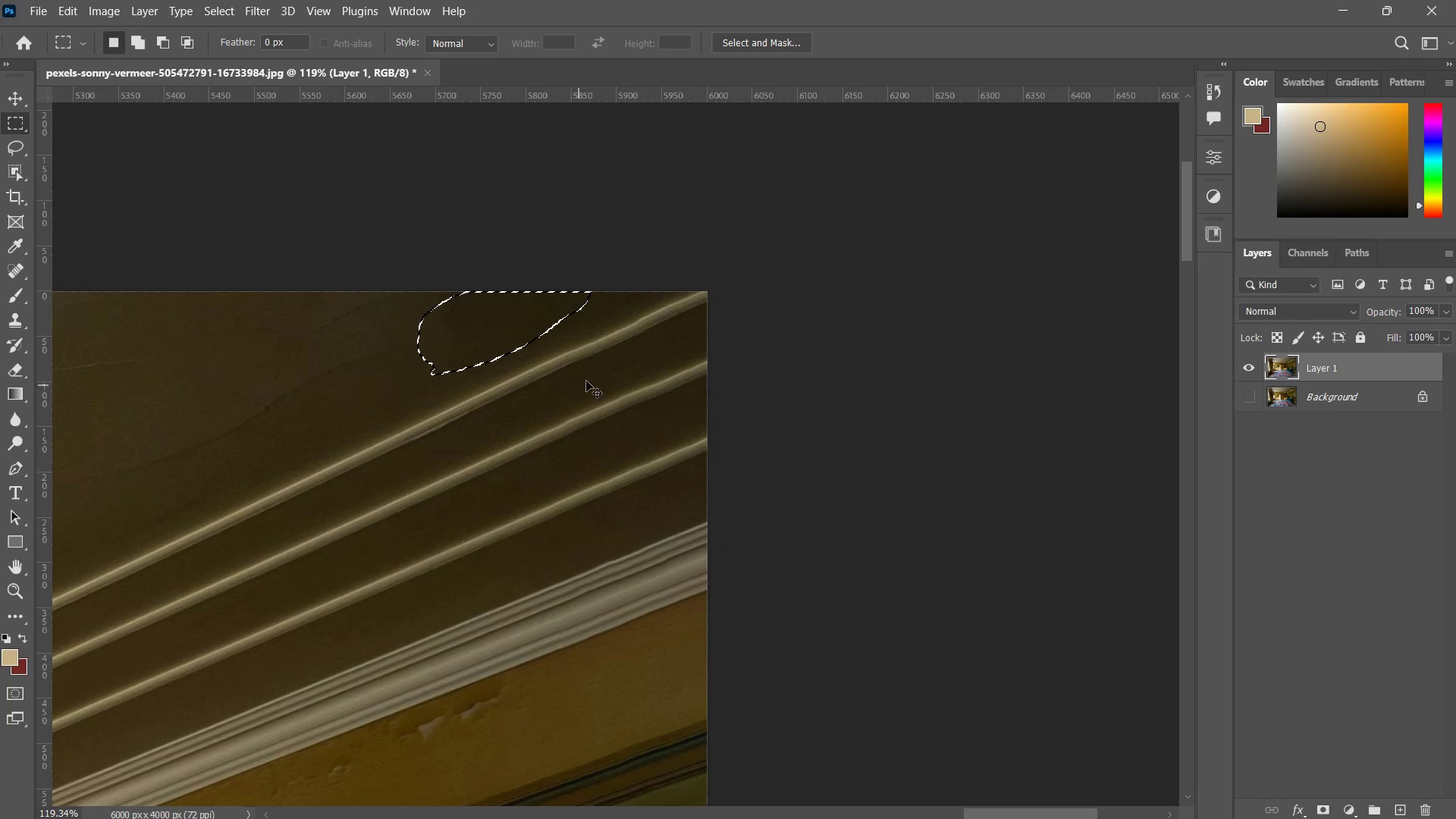 
key(Control+D)
 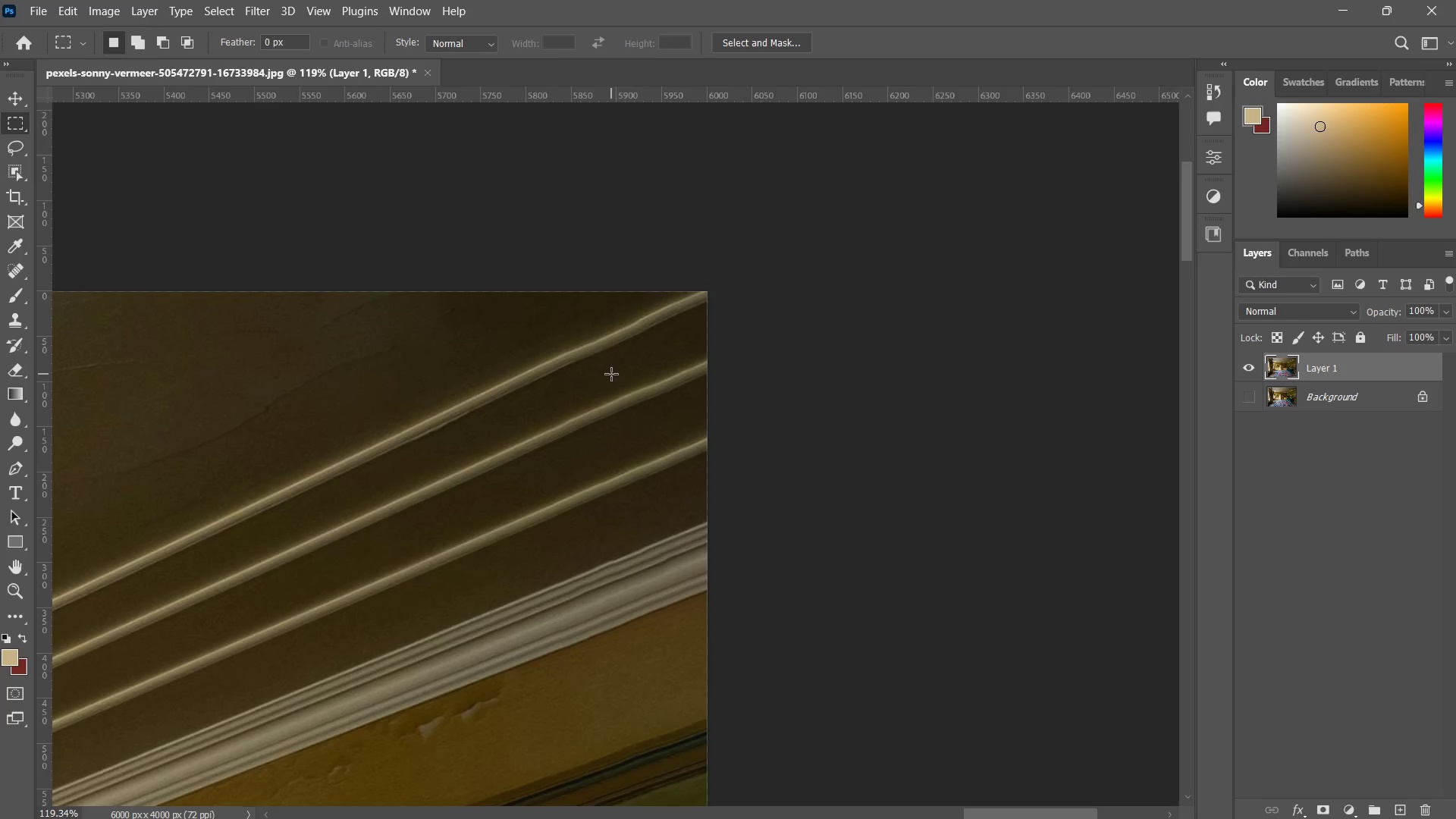 
type(zzzzz)
 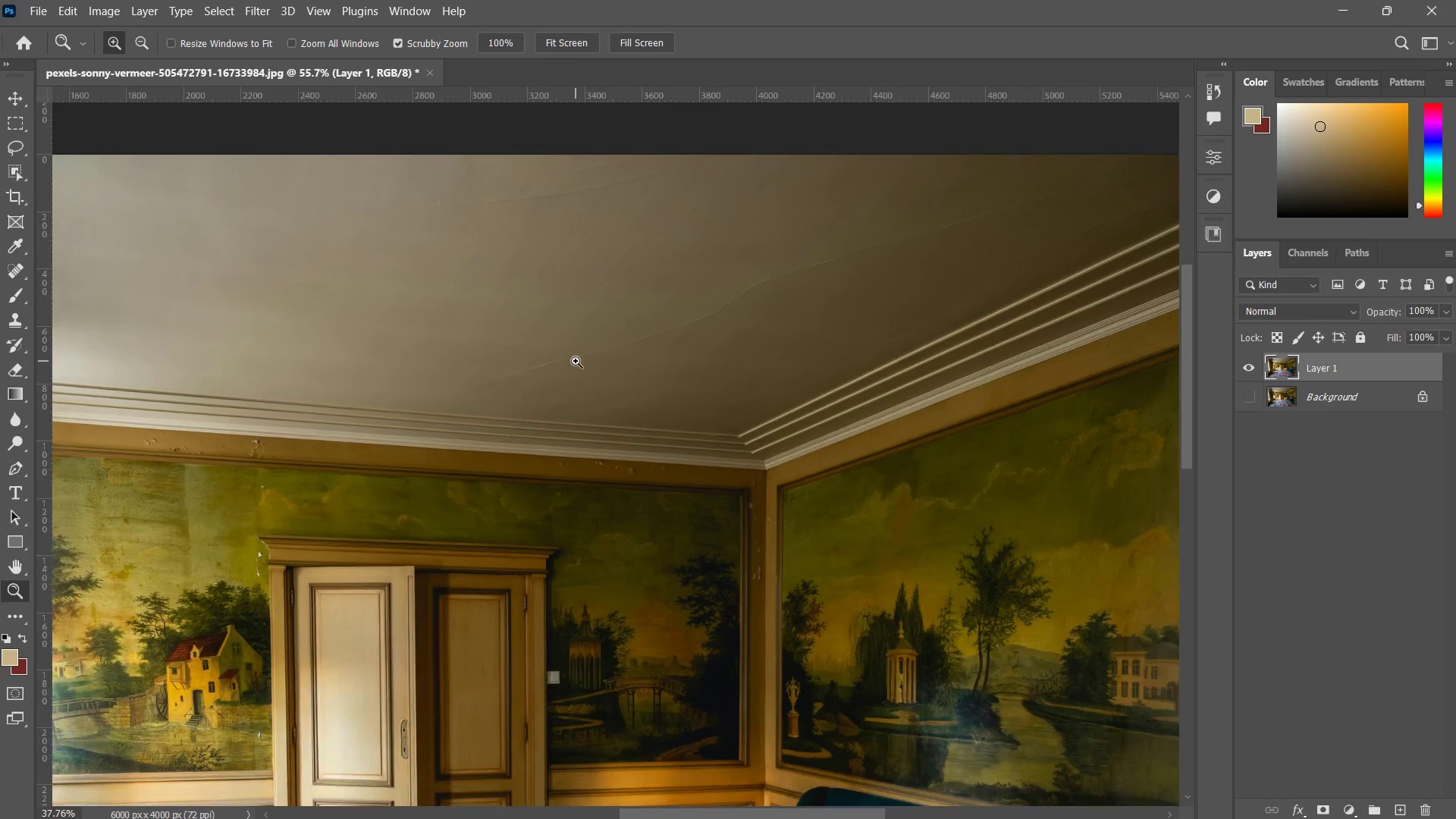 
left_click_drag(start_coordinate=[606, 389], to_coordinate=[505, 484])
 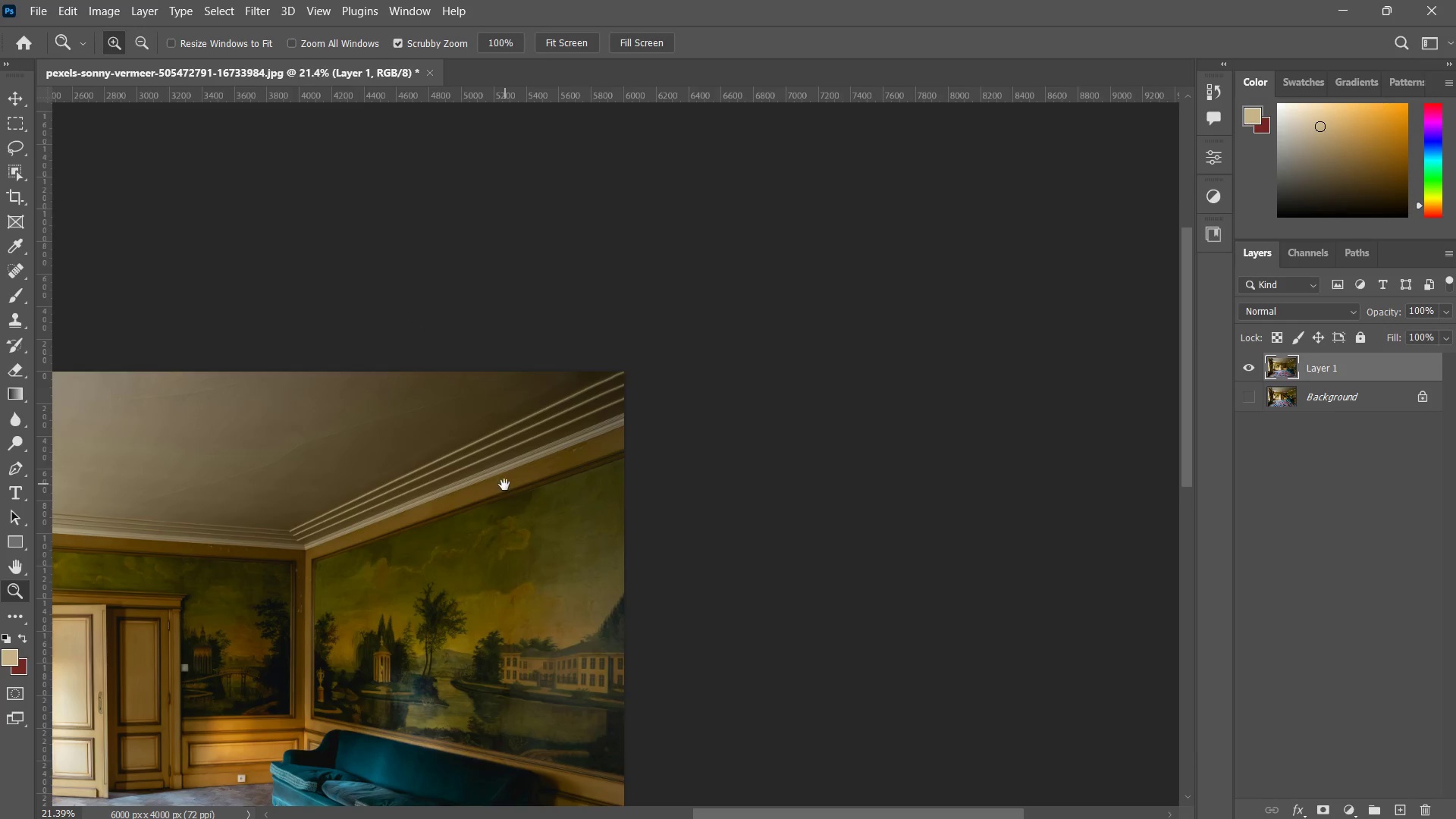 
hold_key(key=Space, duration=0.44)
 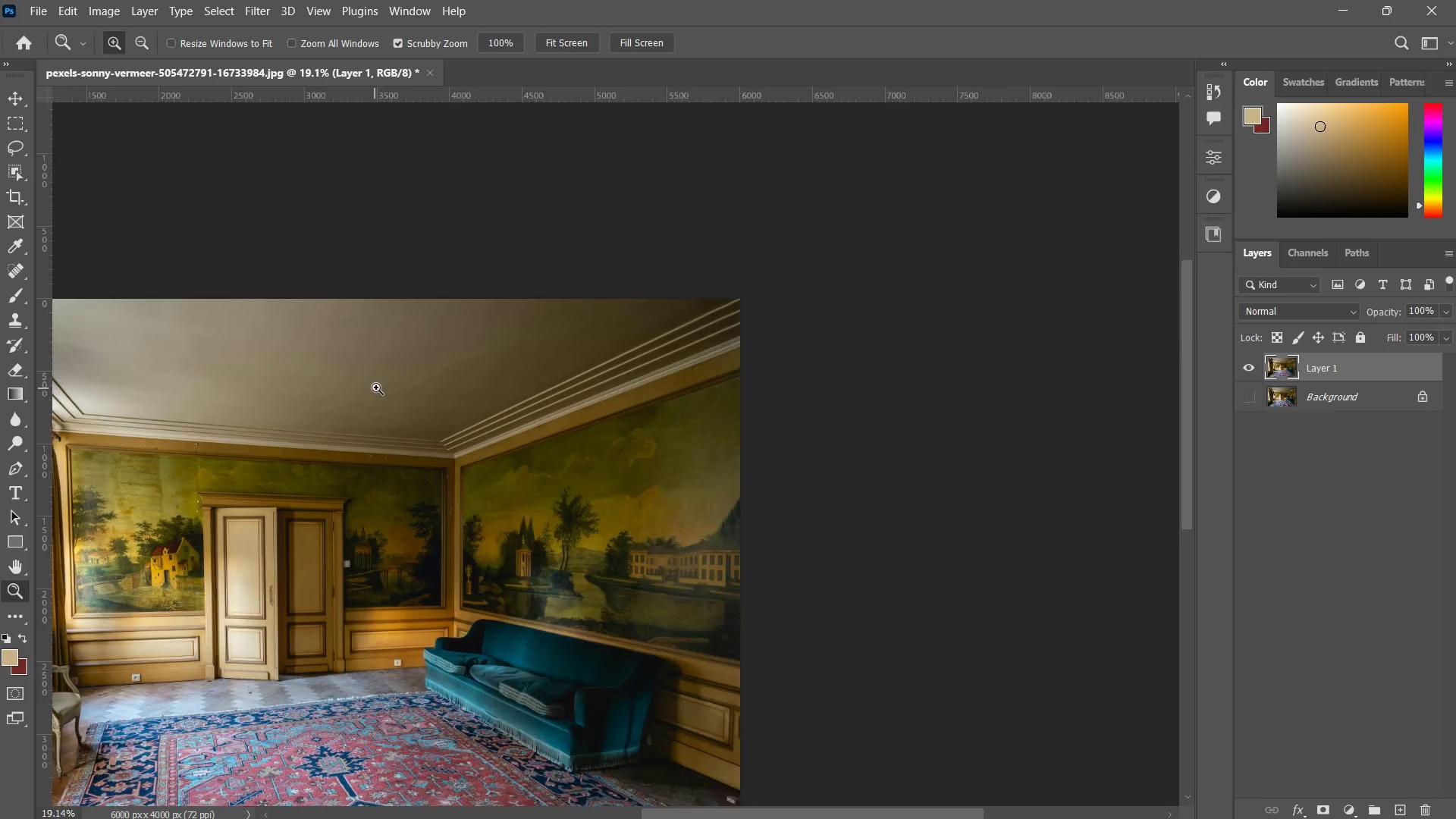 
left_click_drag(start_coordinate=[509, 485], to_coordinate=[602, 424])
 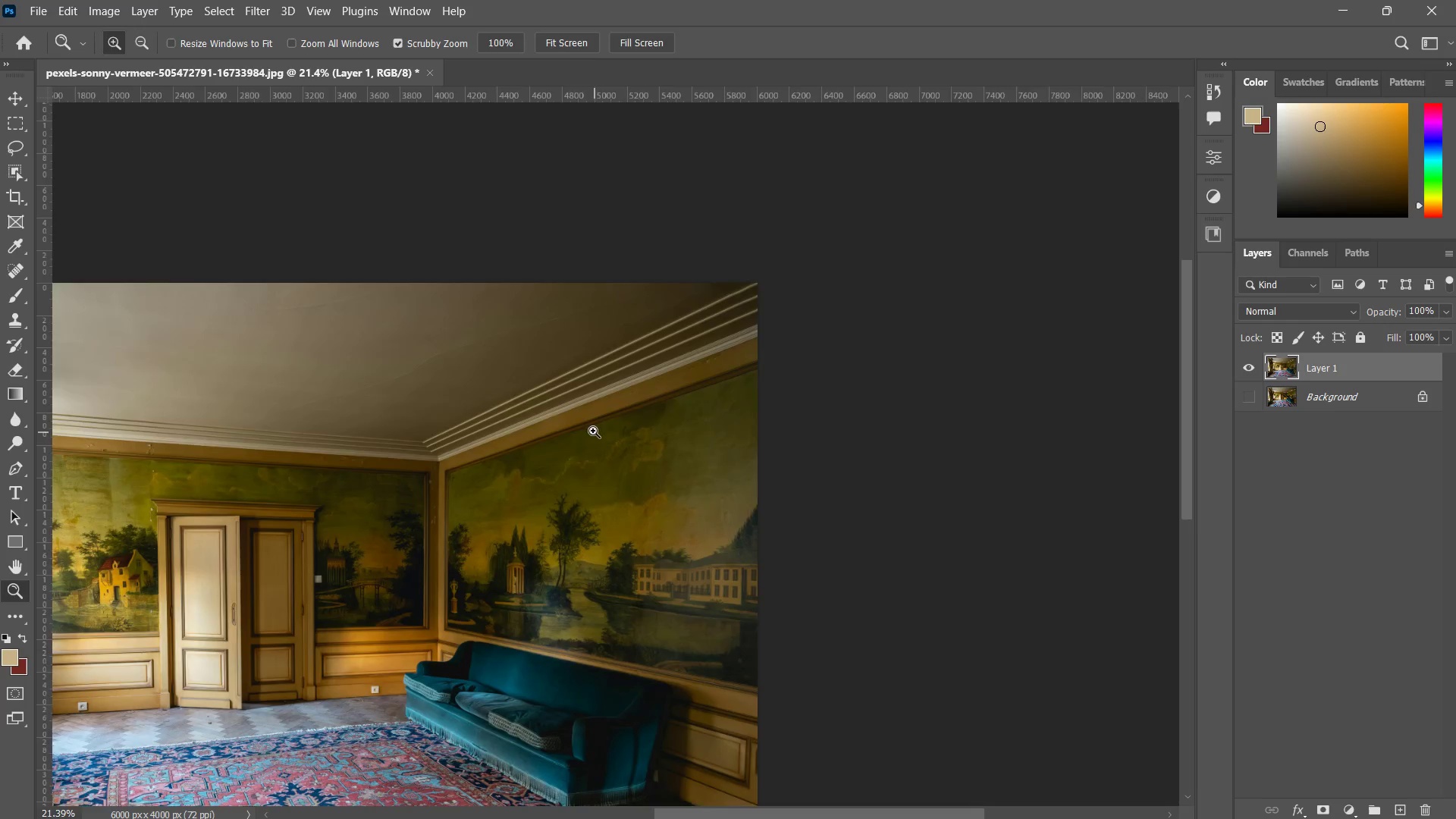 
left_click_drag(start_coordinate=[593, 431], to_coordinate=[577, 450])
 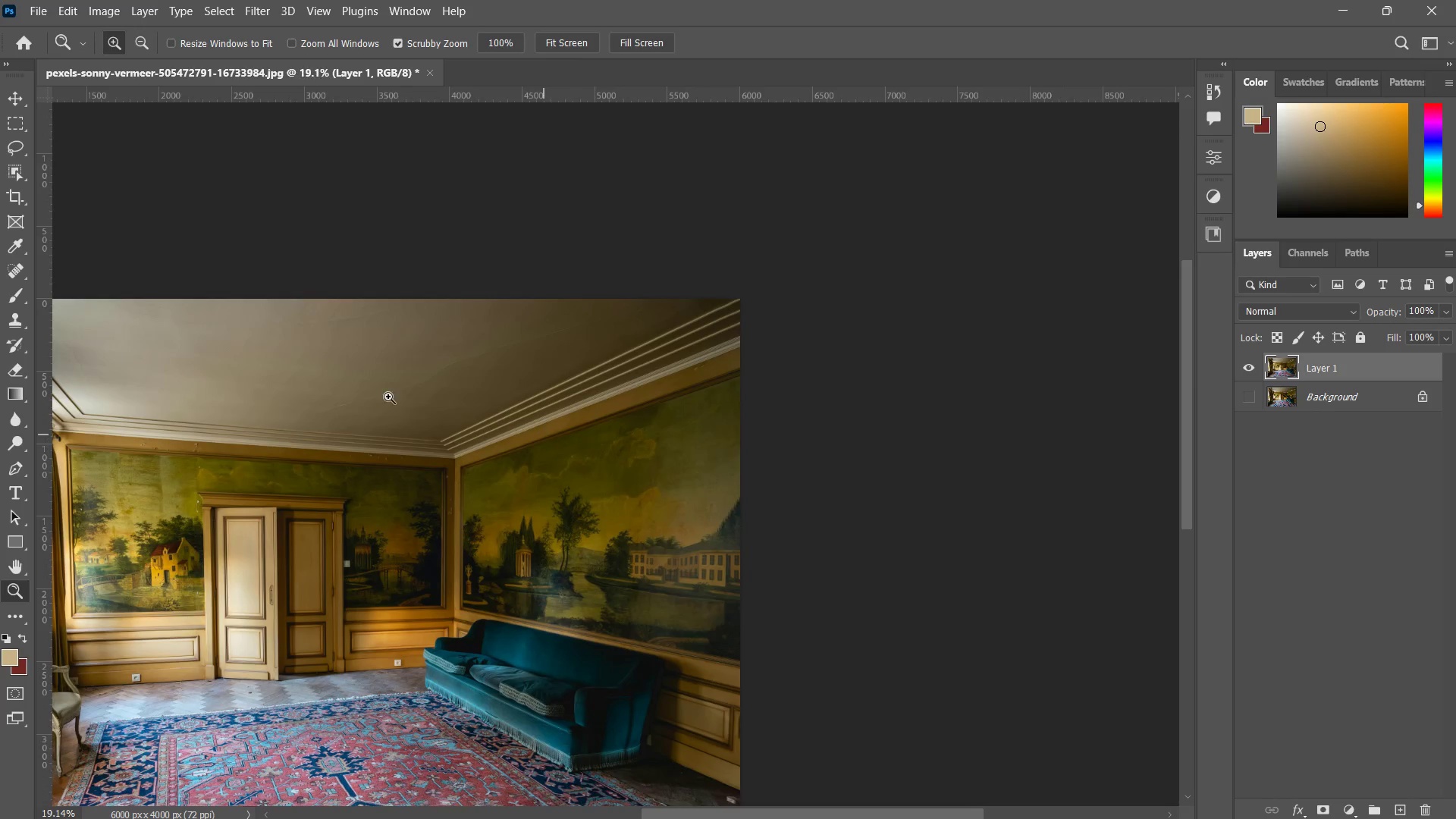 
left_click_drag(start_coordinate=[380, 386], to_coordinate=[465, 349])
 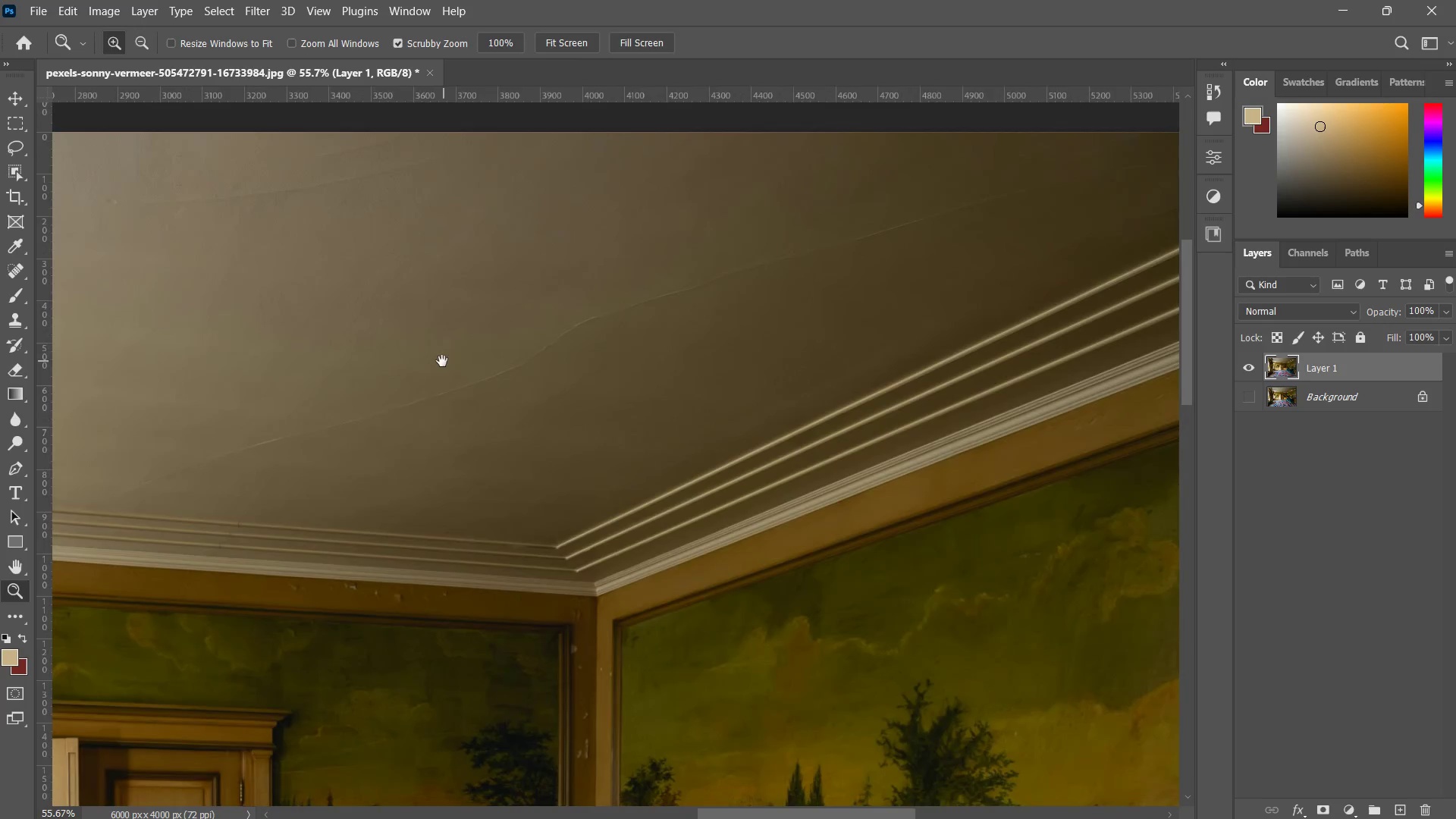 
hold_key(key=Space, duration=0.44)
 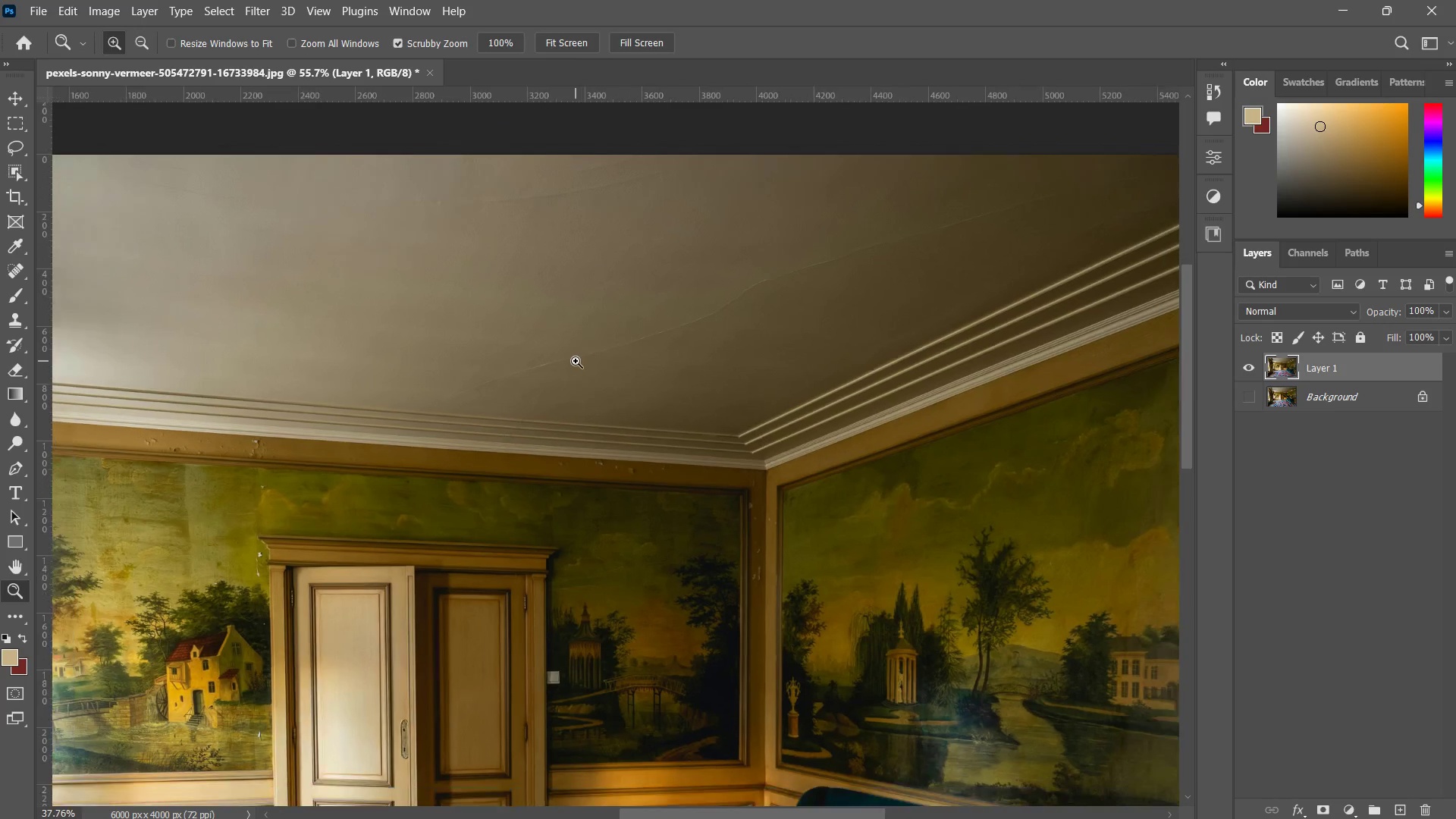 
left_click_drag(start_coordinate=[463, 356], to_coordinate=[595, 324])
 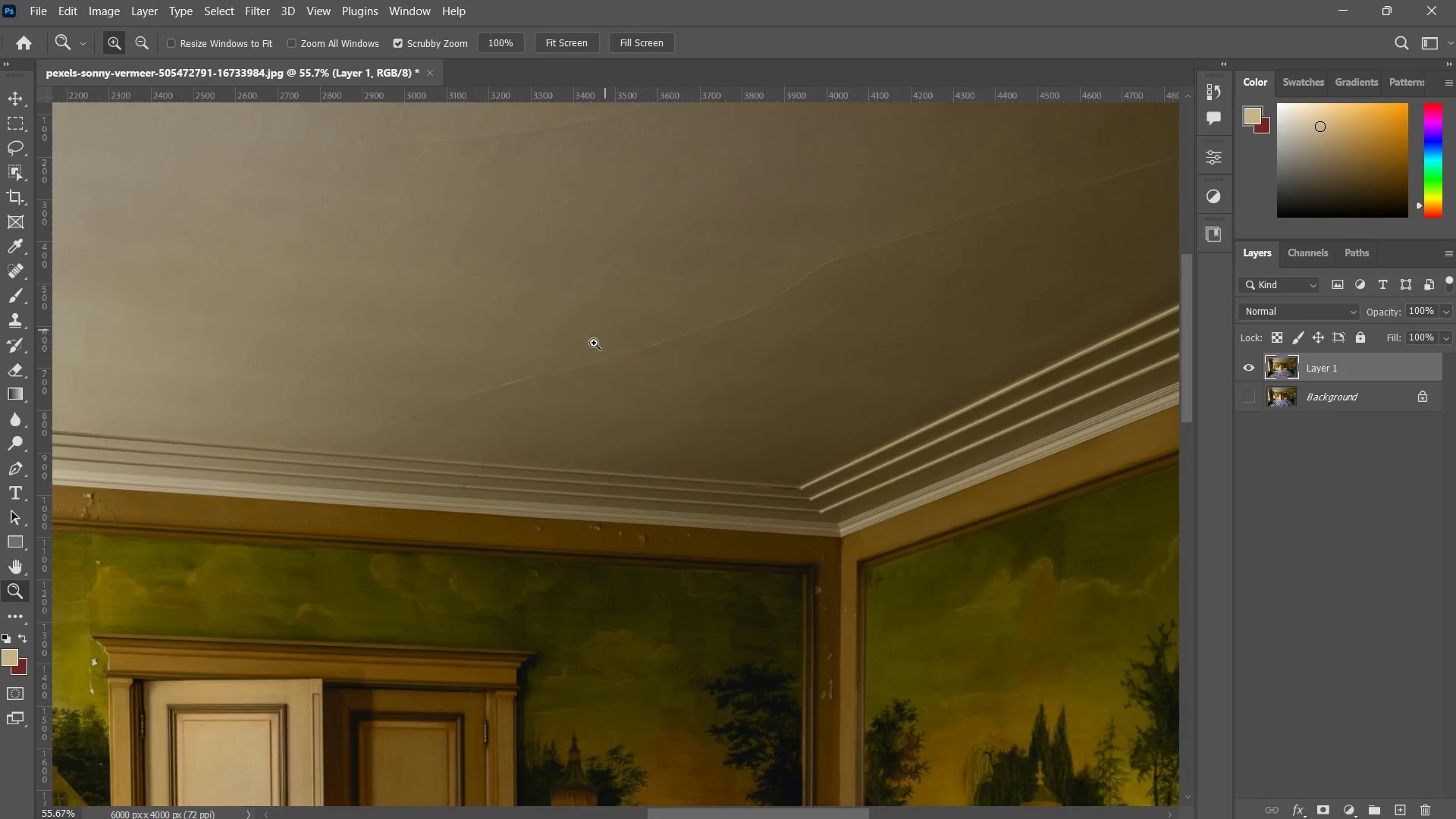 
left_click_drag(start_coordinate=[608, 327], to_coordinate=[550, 378])
 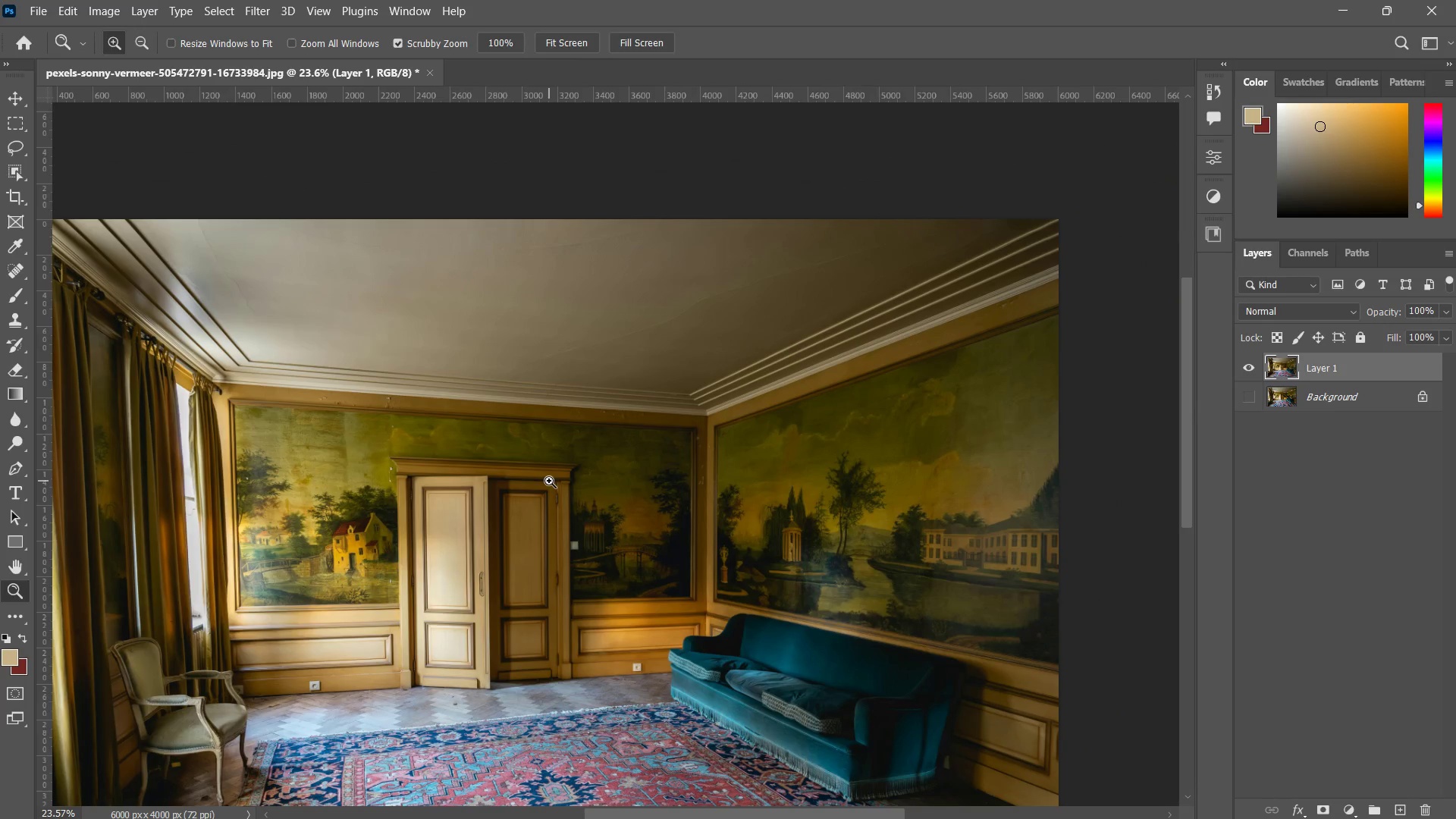 
hold_key(key=Space, duration=0.8)
 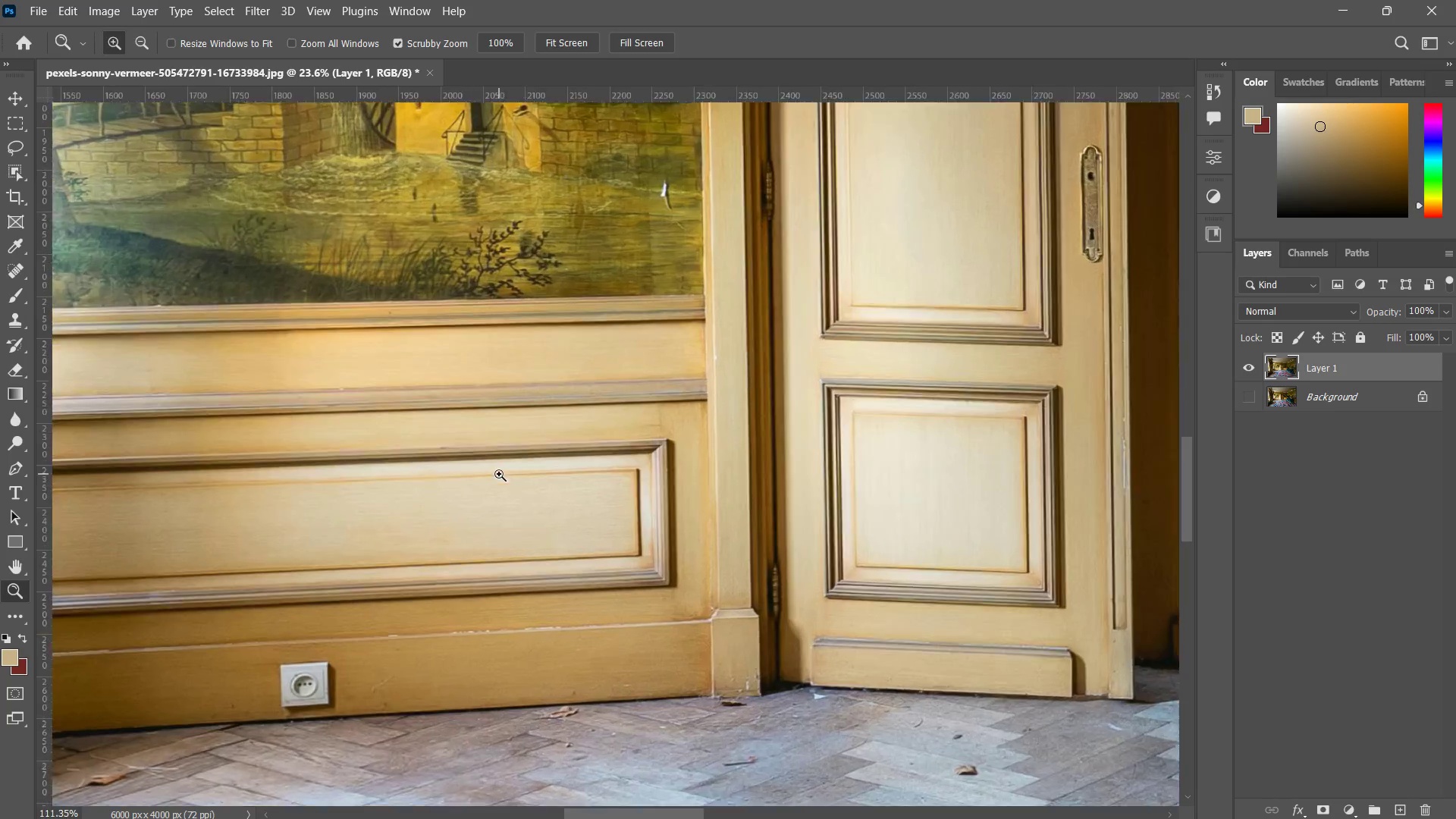 
left_click_drag(start_coordinate=[532, 463], to_coordinate=[595, 372])
 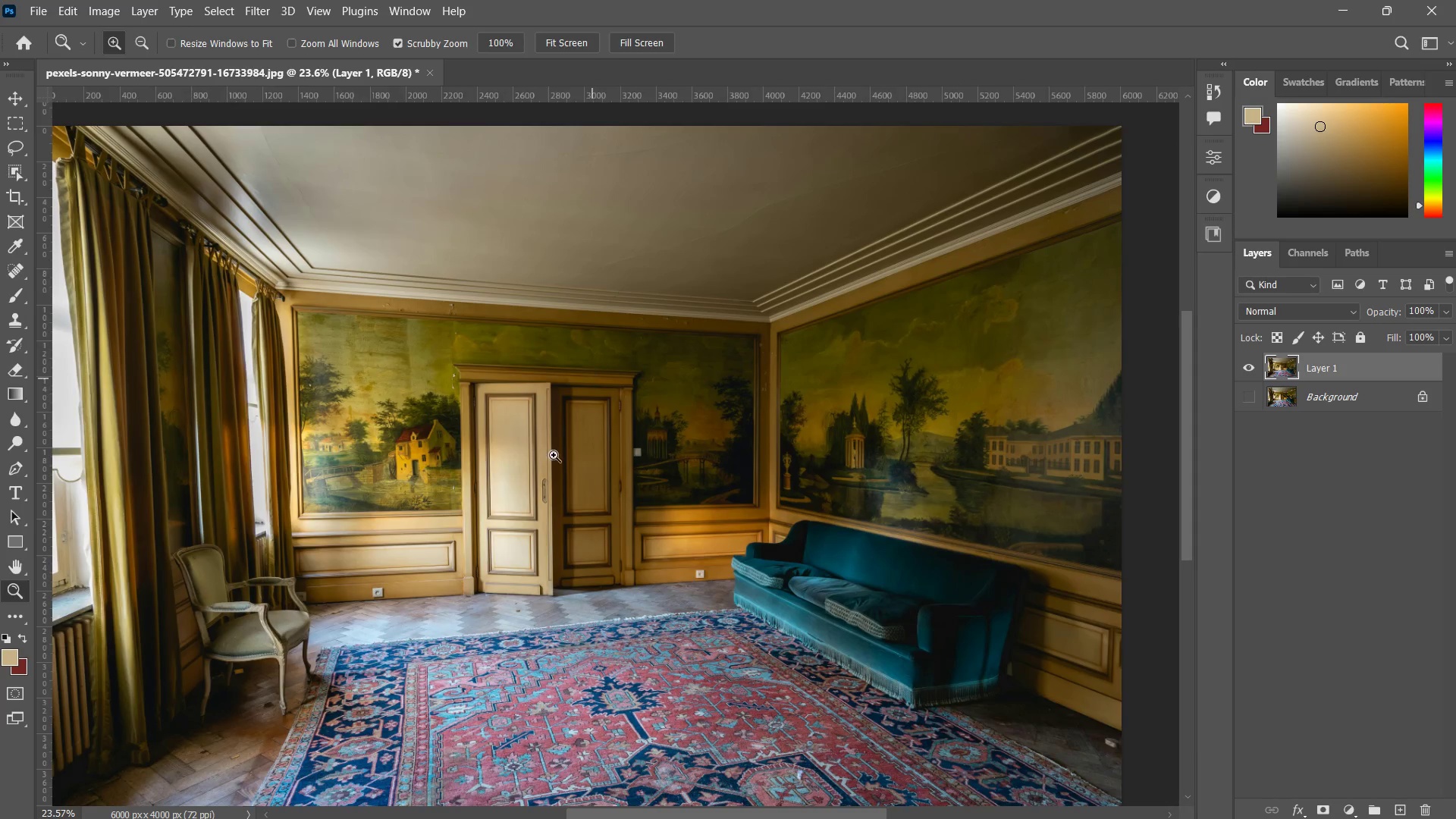 
type(zz)
key(Tab)
 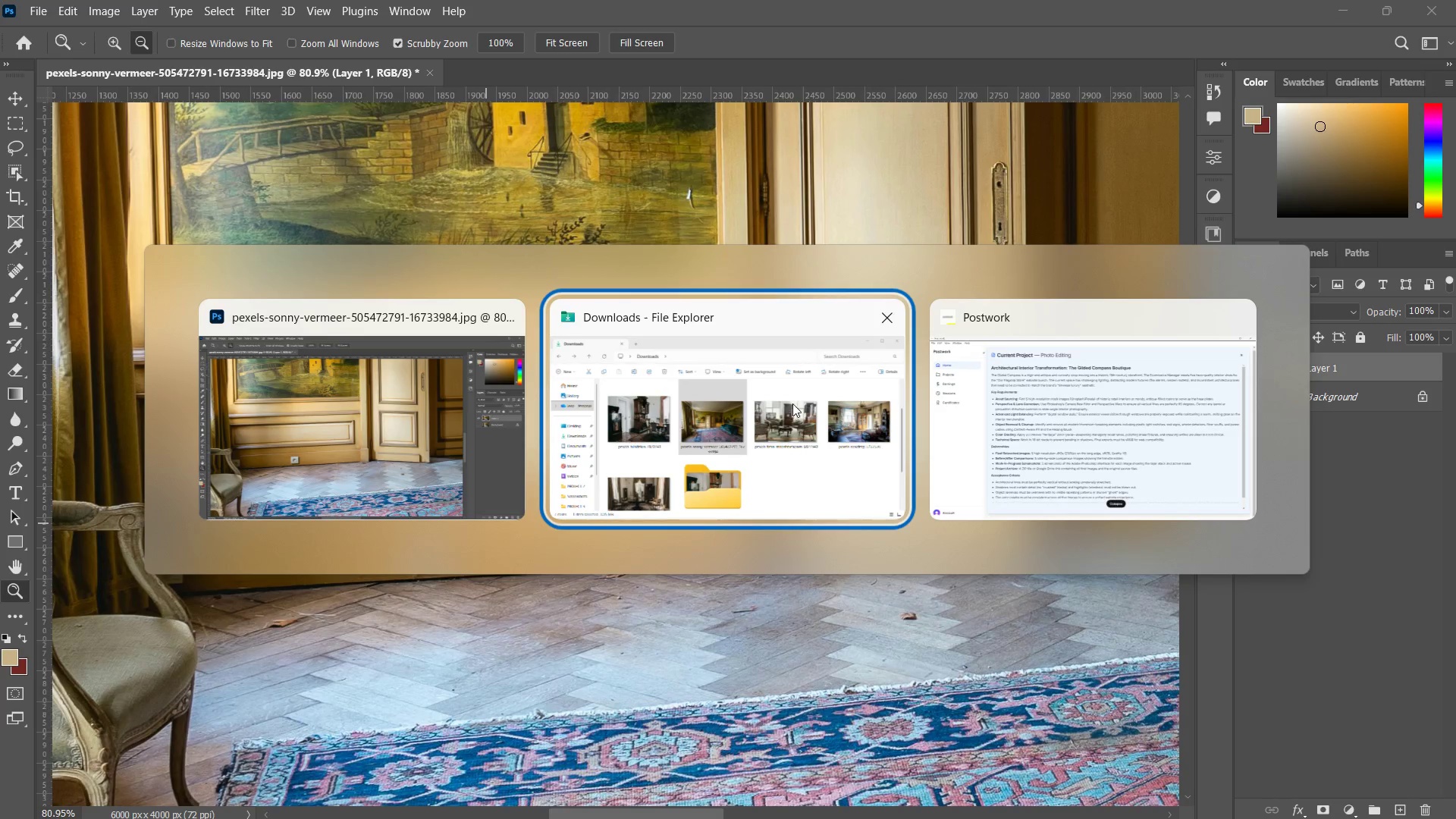 
left_click_drag(start_coordinate=[397, 568], to_coordinate=[505, 464])
 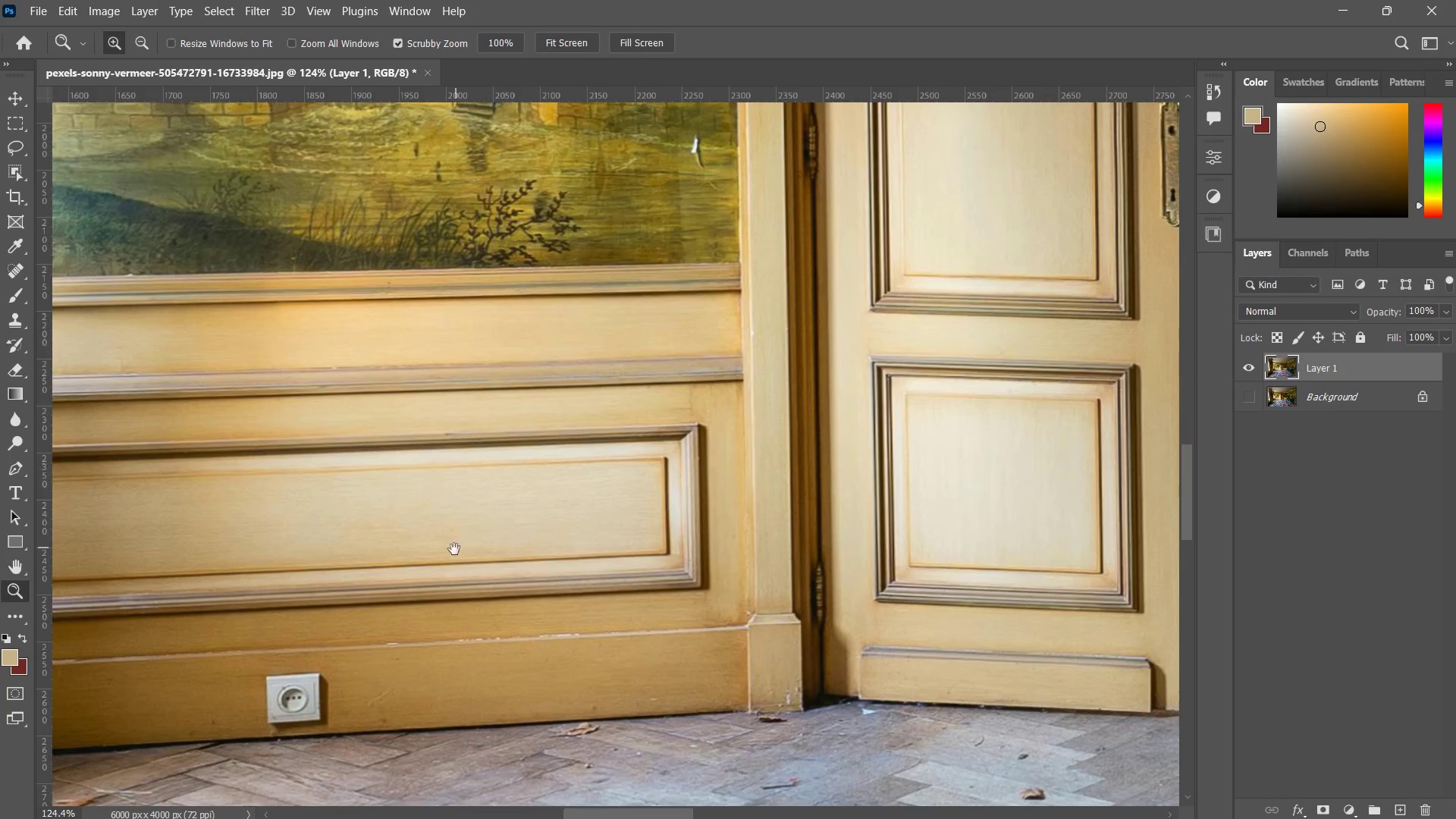 
hold_key(key=Space, duration=0.44)
 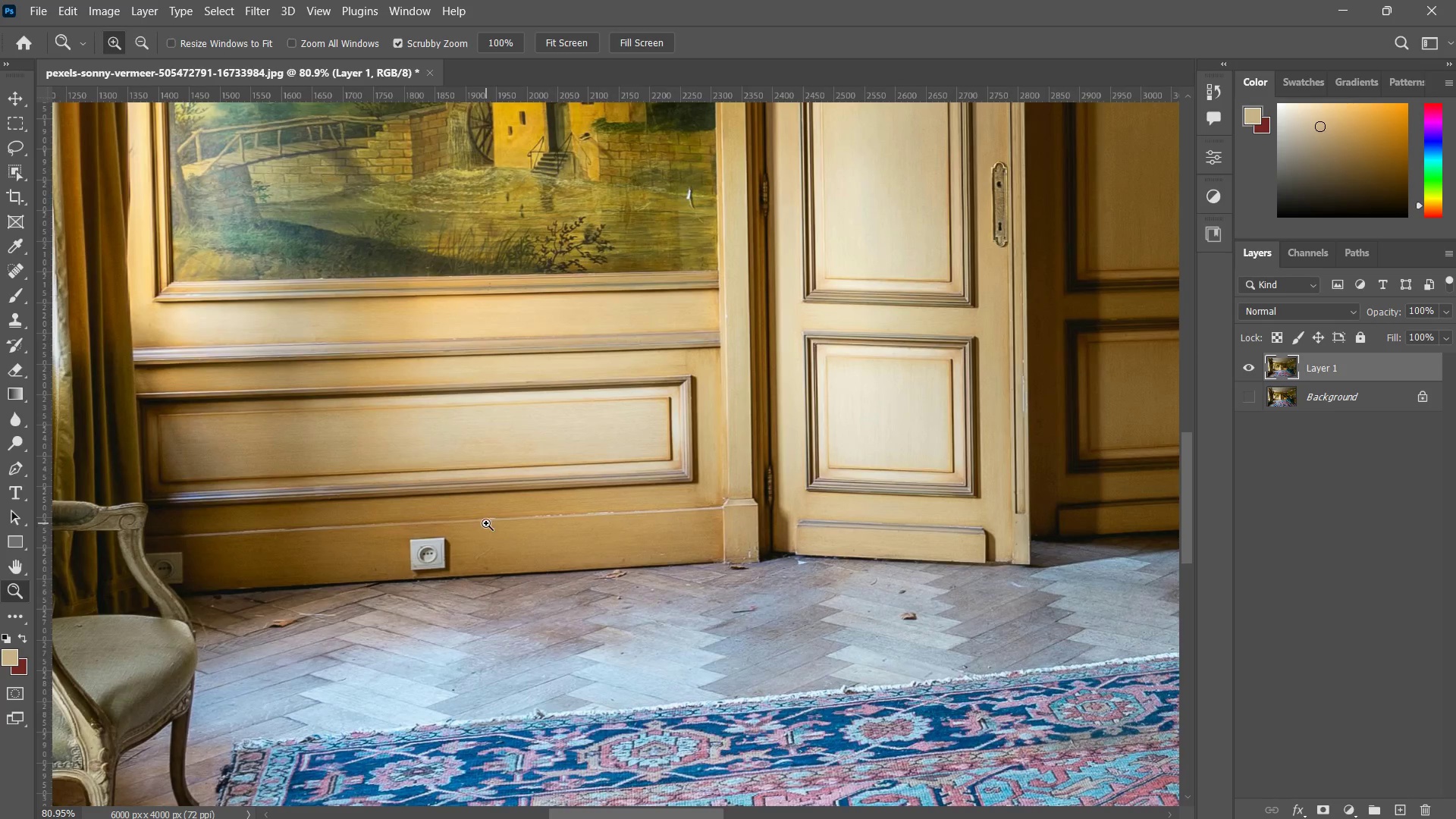 
left_click_drag(start_coordinate=[455, 536], to_coordinate=[512, 472])
 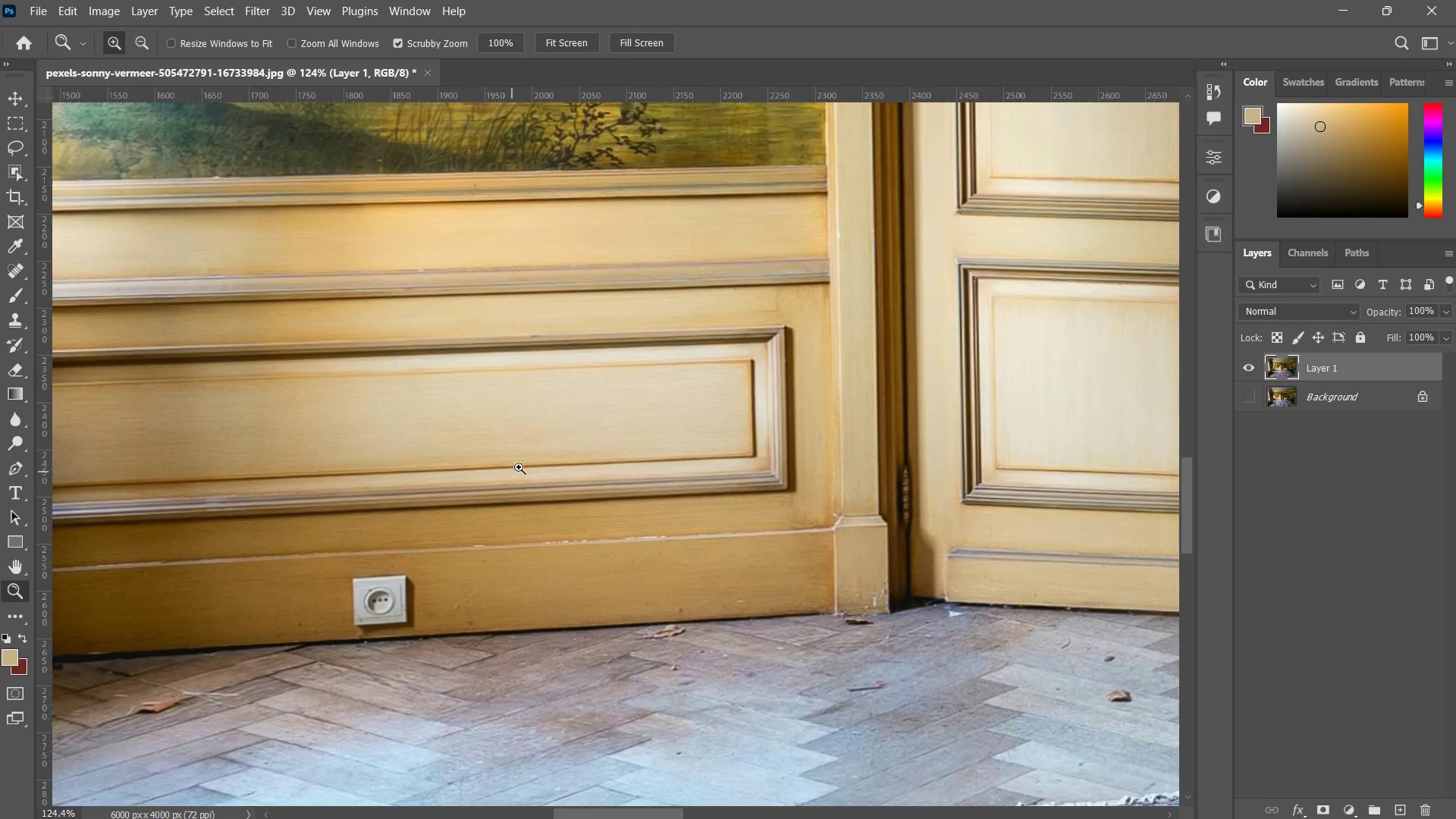 
left_click_drag(start_coordinate=[517, 467], to_coordinate=[488, 525])
 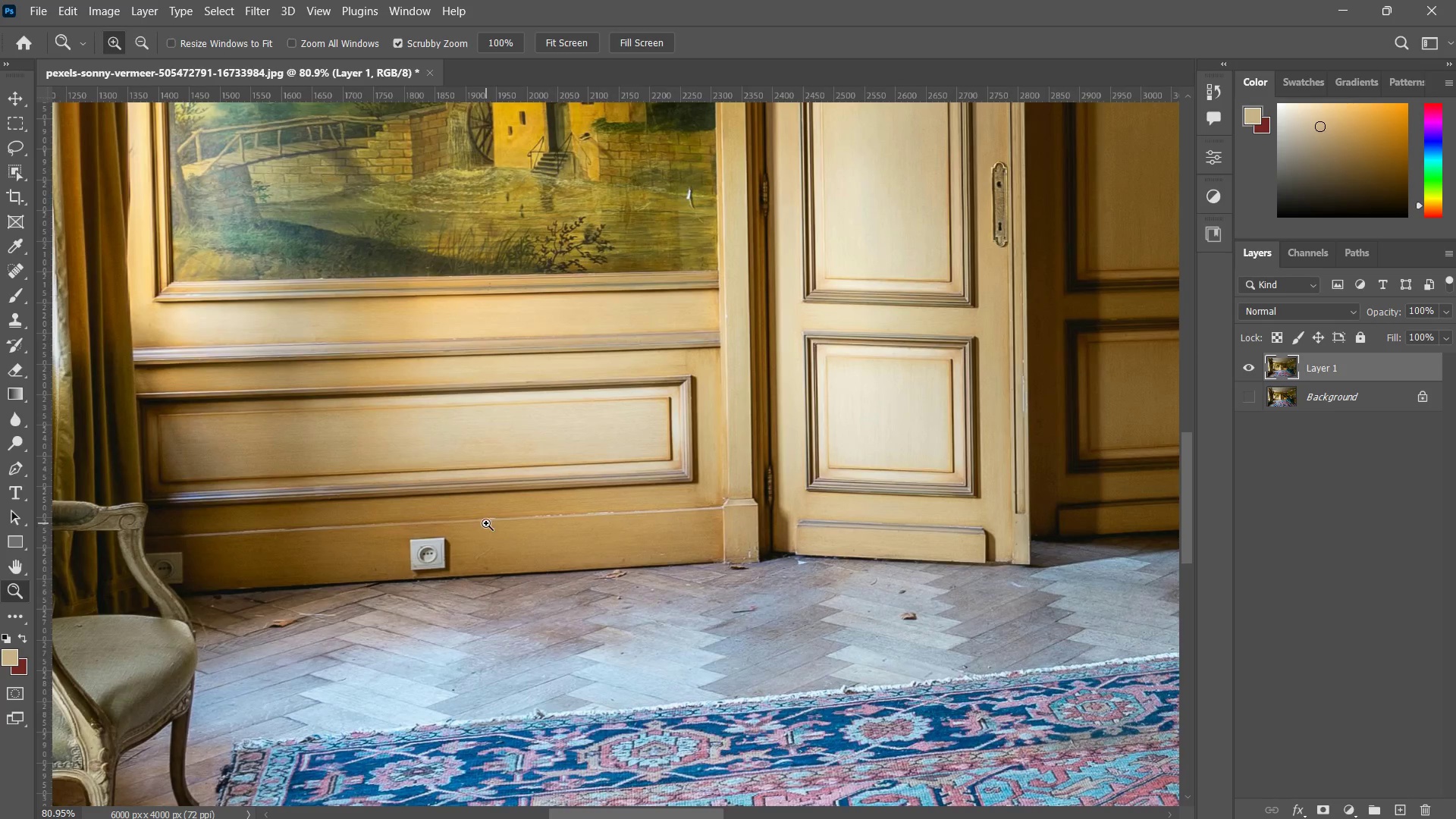 
hold_key(key=AltLeft, duration=0.97)
left_click([792, 403])
 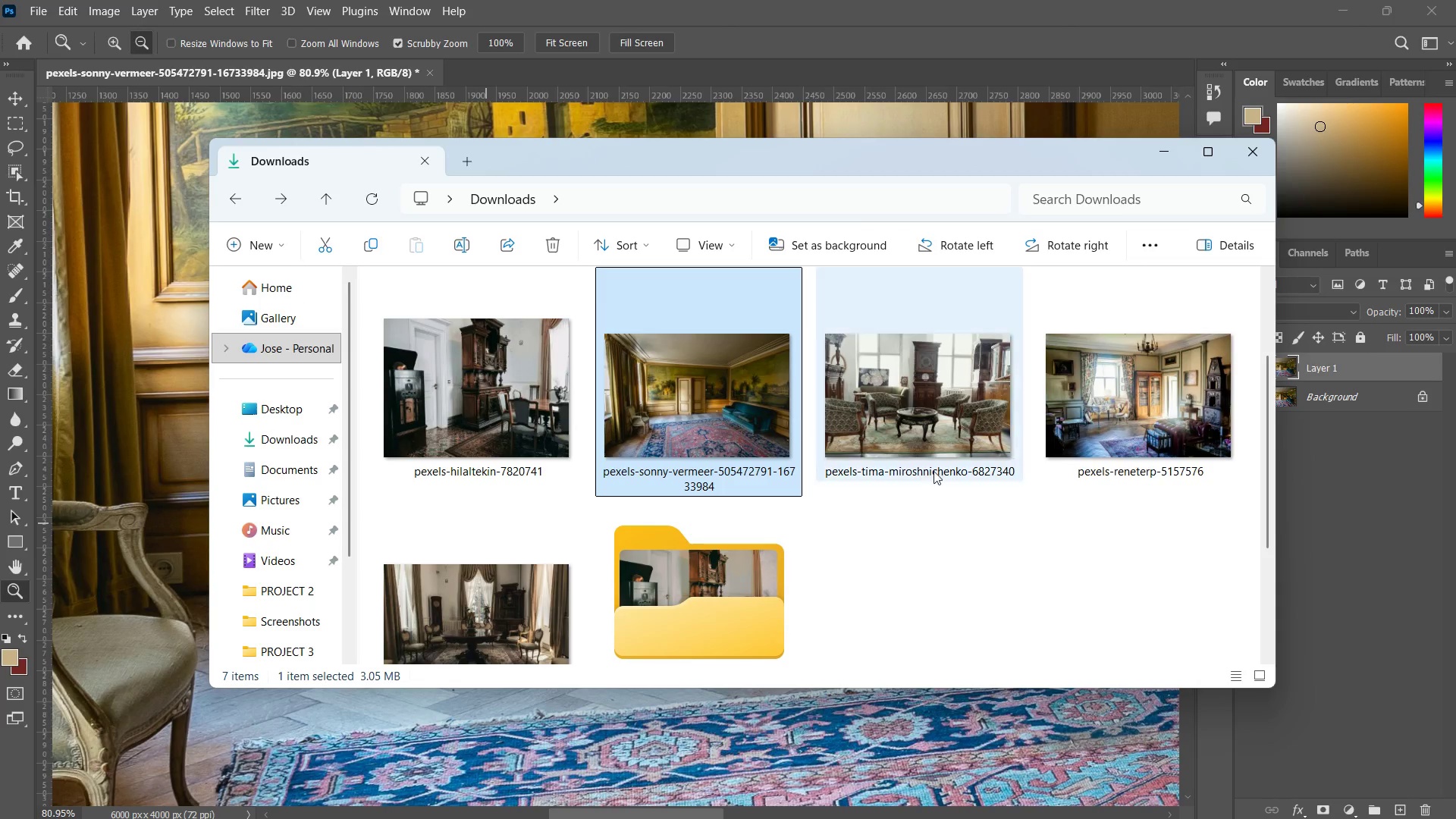 
key(Alt+Tab)